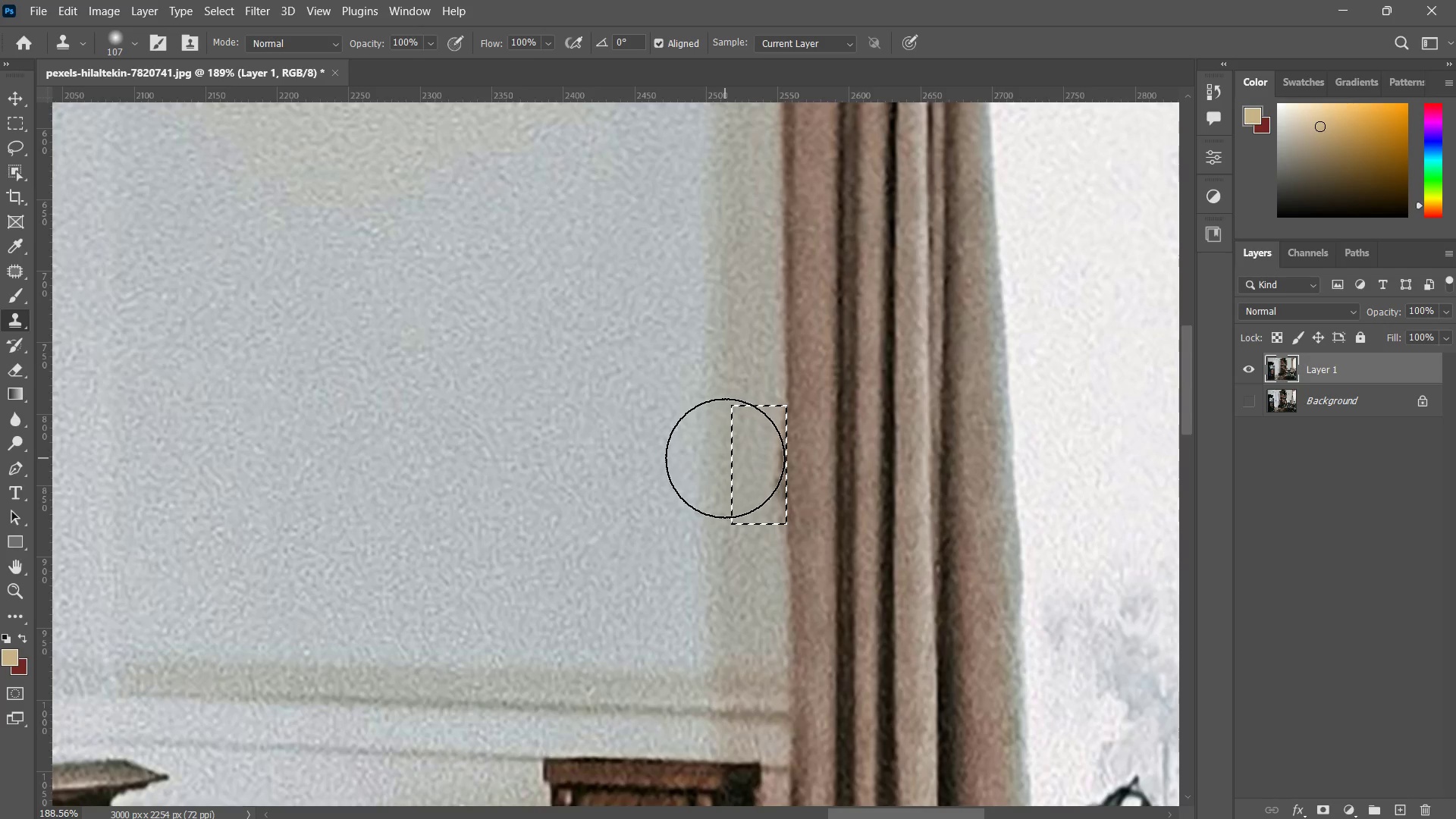 
triple_click([725, 458])
 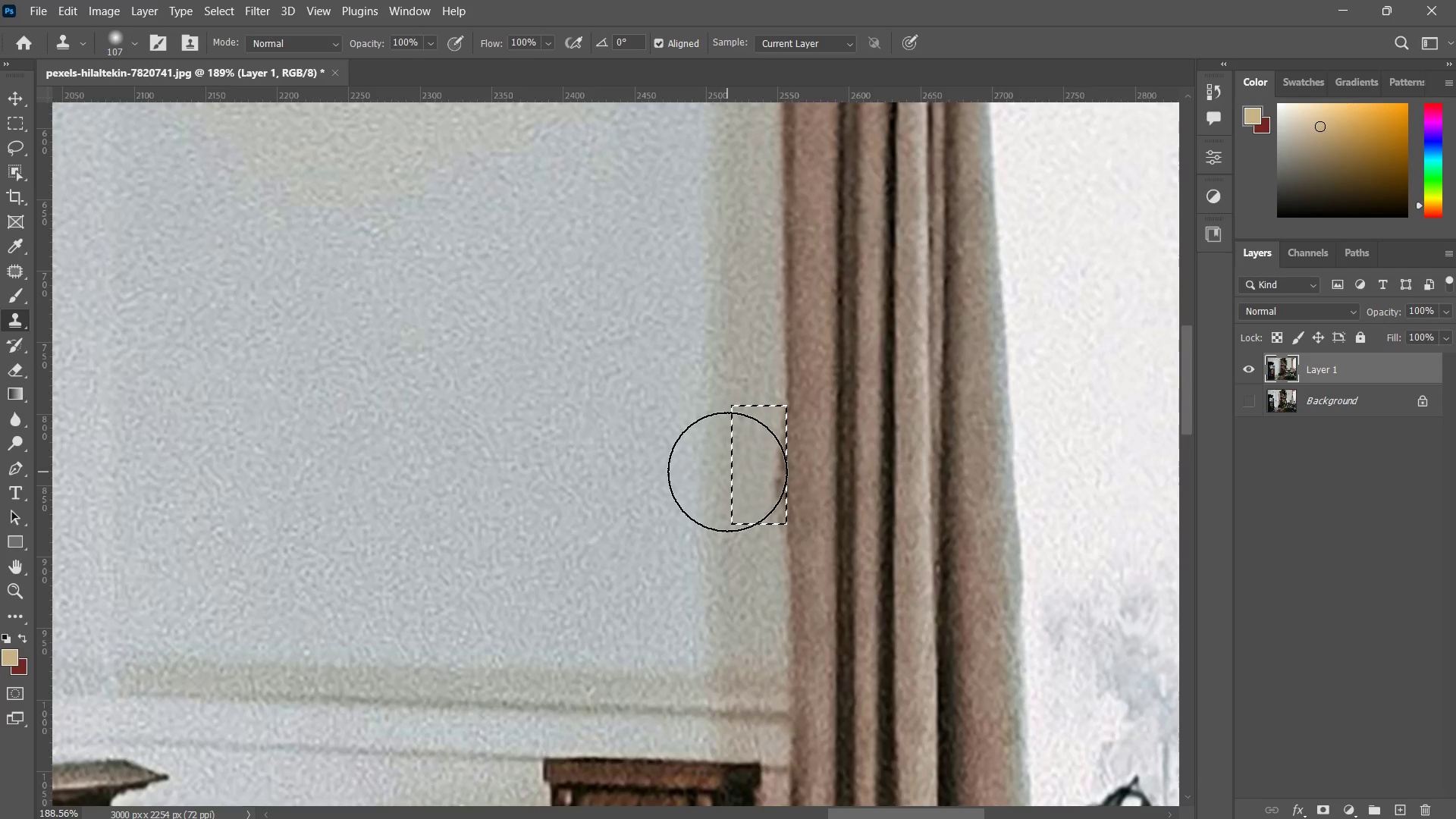 
triple_click([727, 472])
 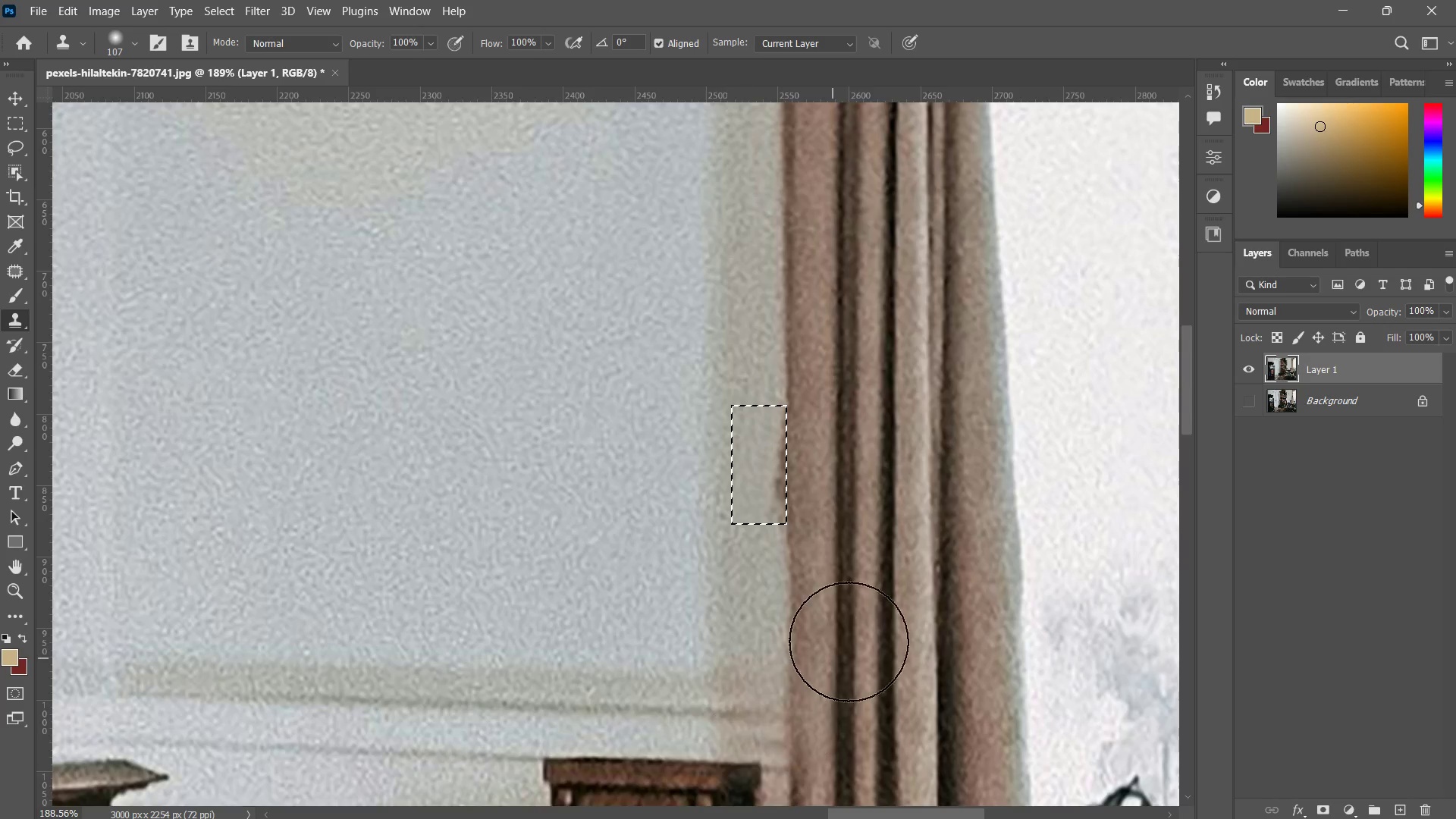 
key(Control+ControlLeft)
 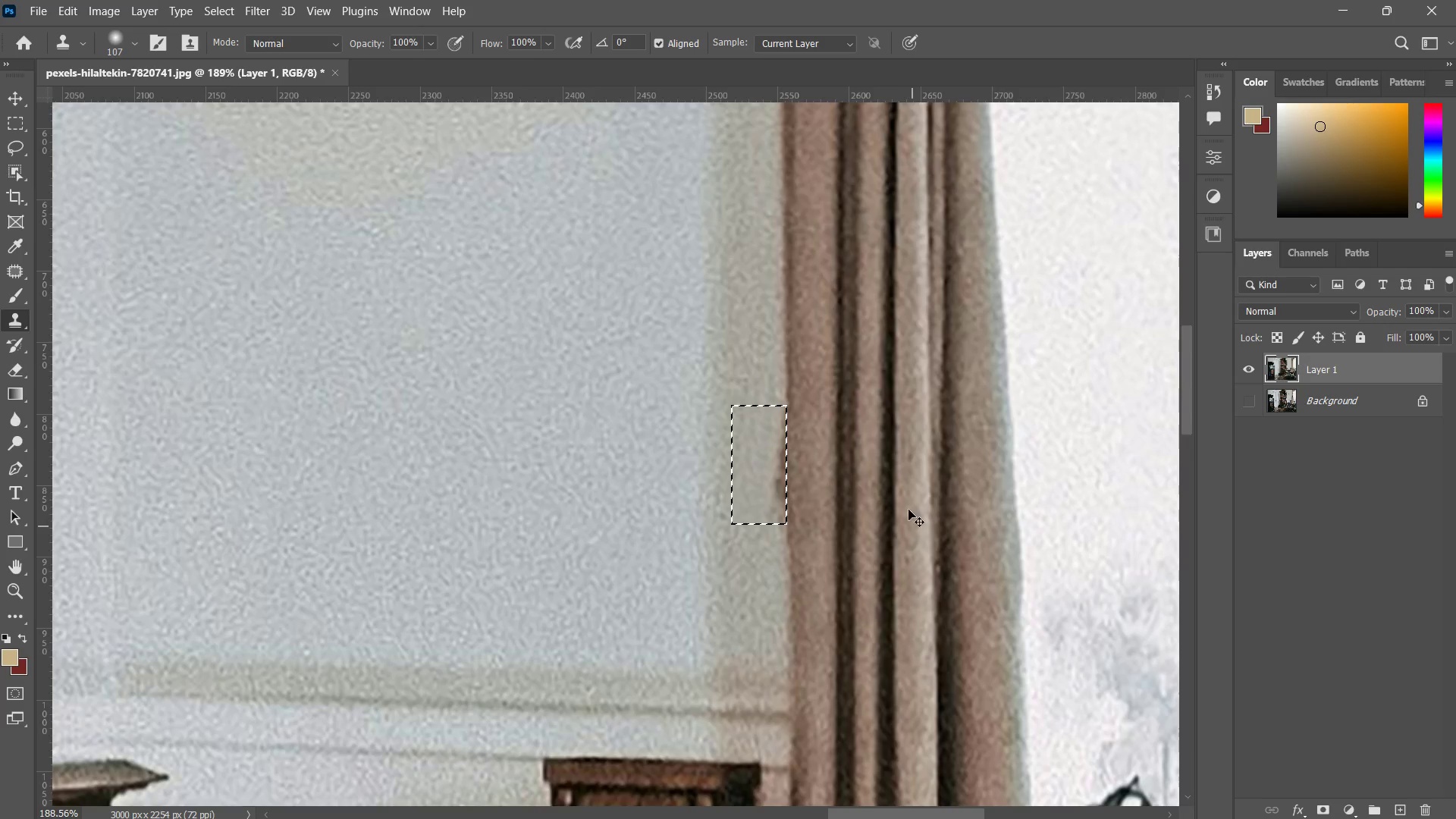 
key(Control+D)
 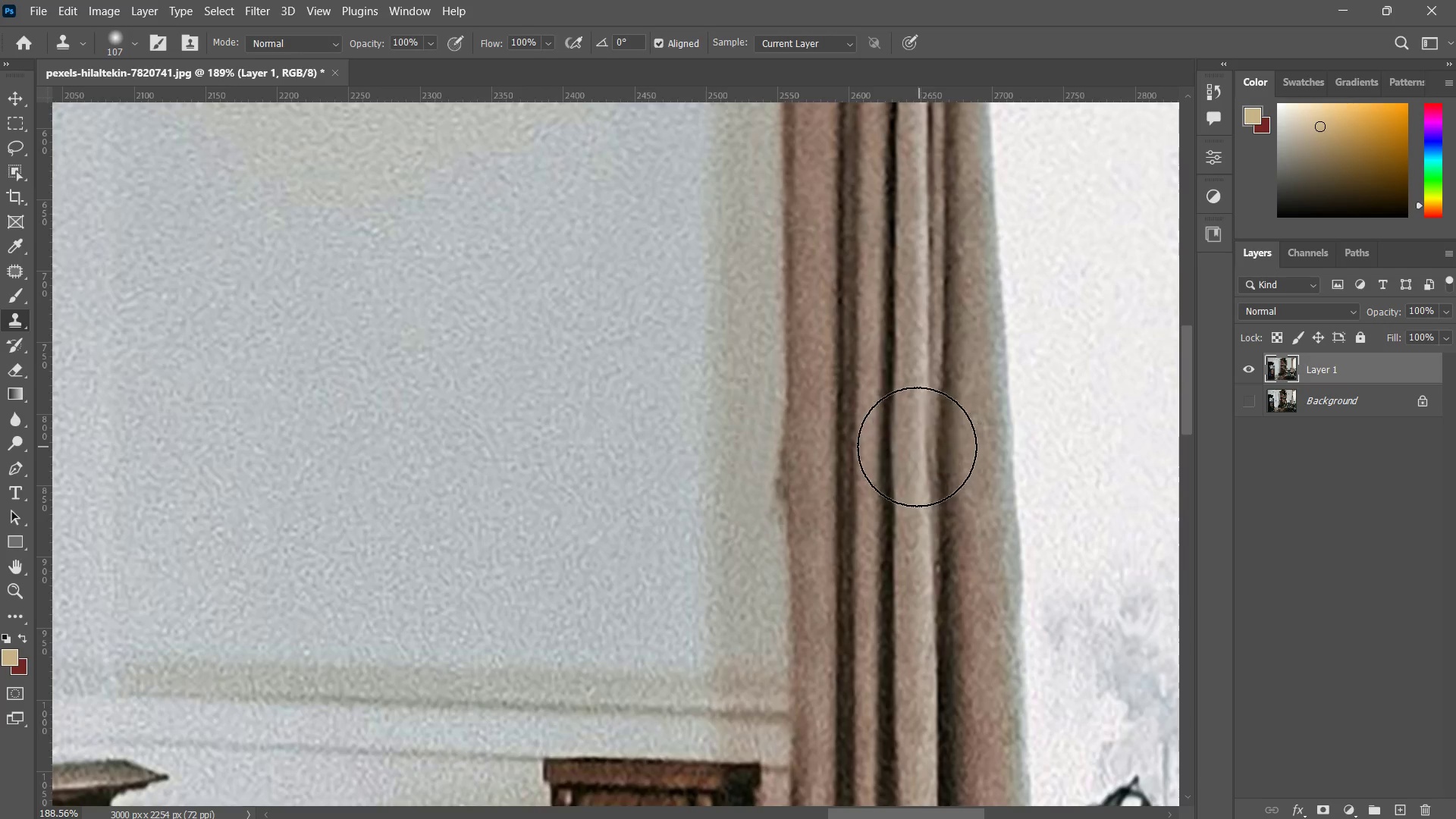 
type(zz)
 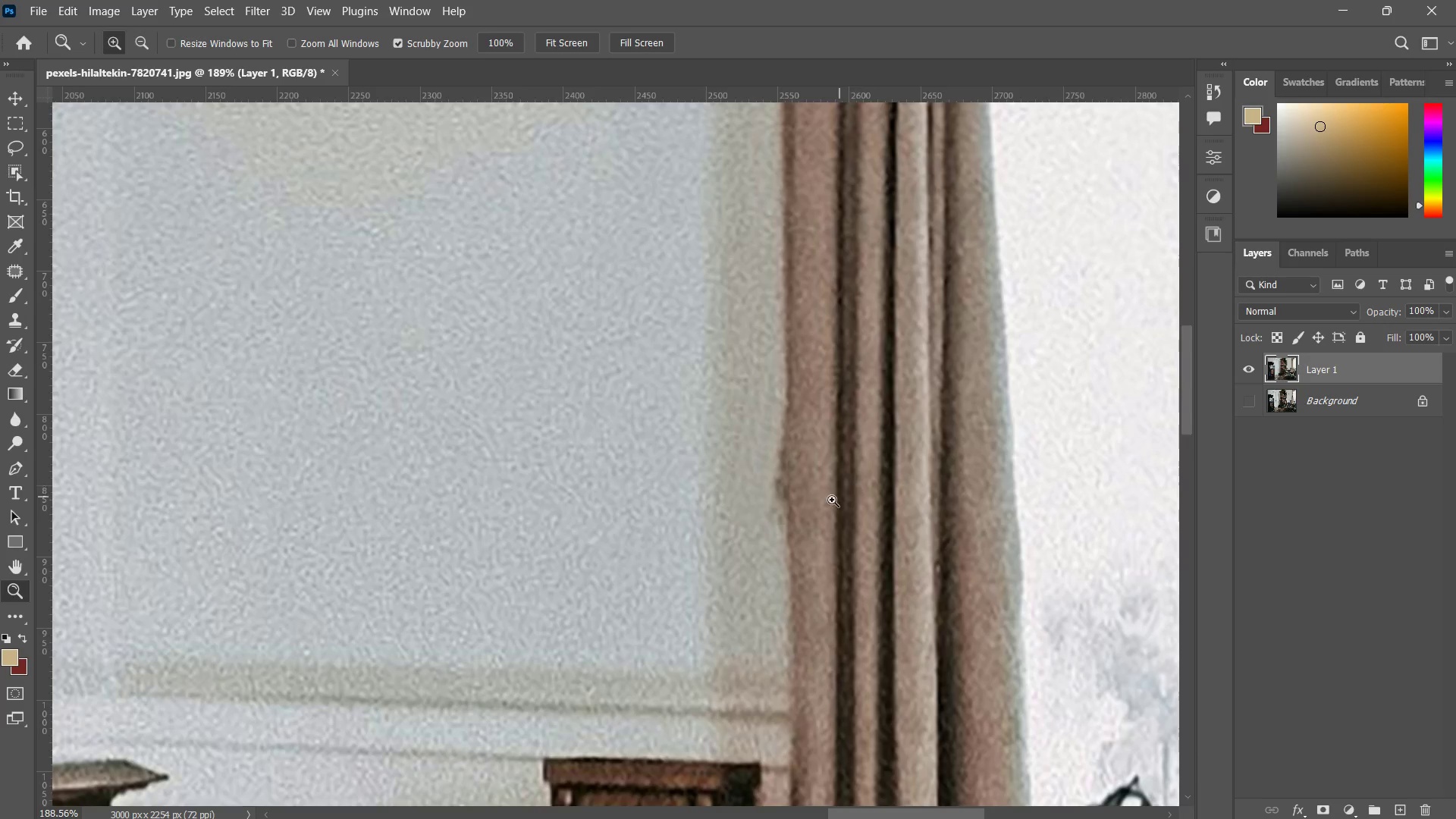 
key(Control+Z)
 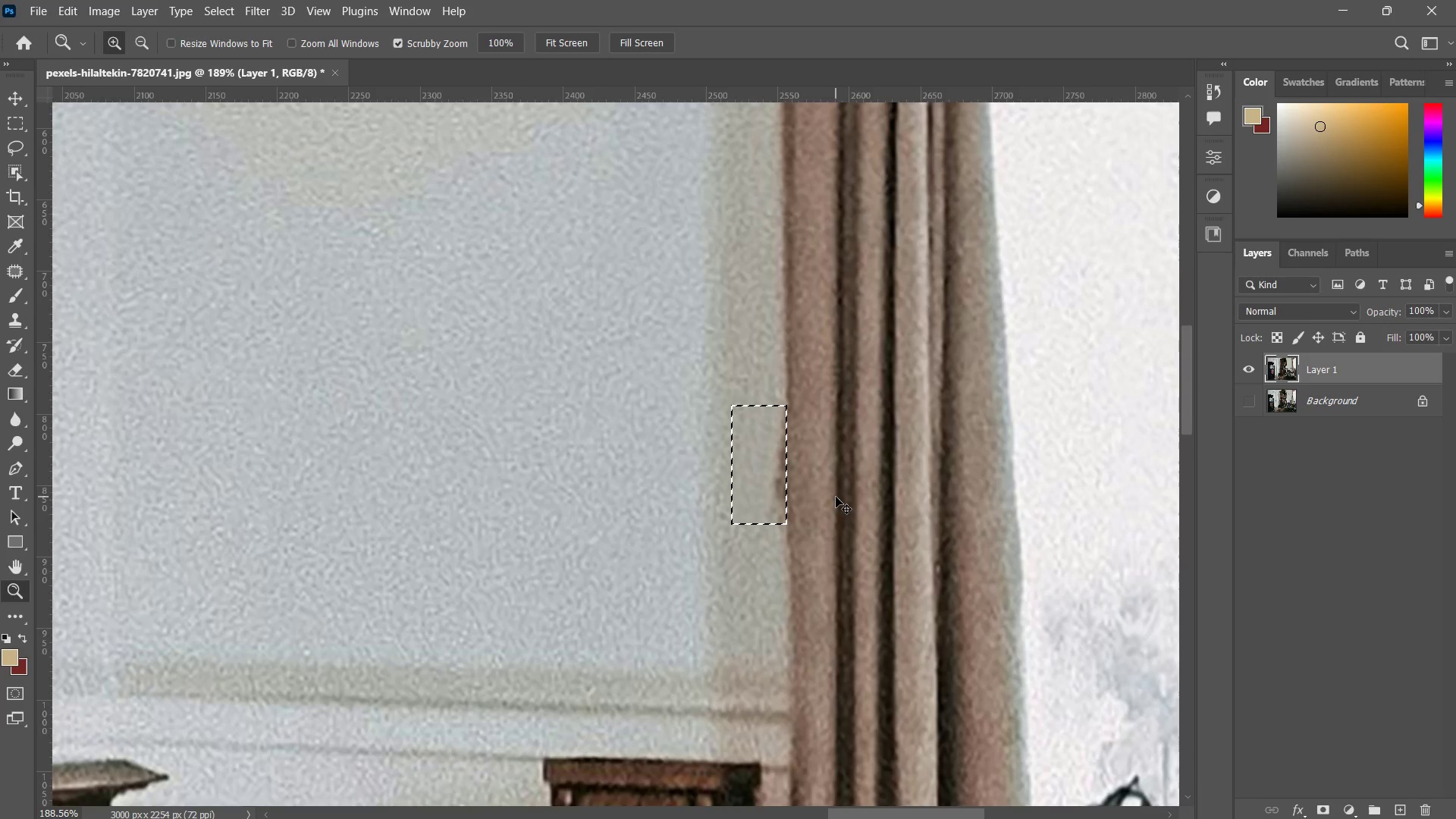 
key(Control+Z)
 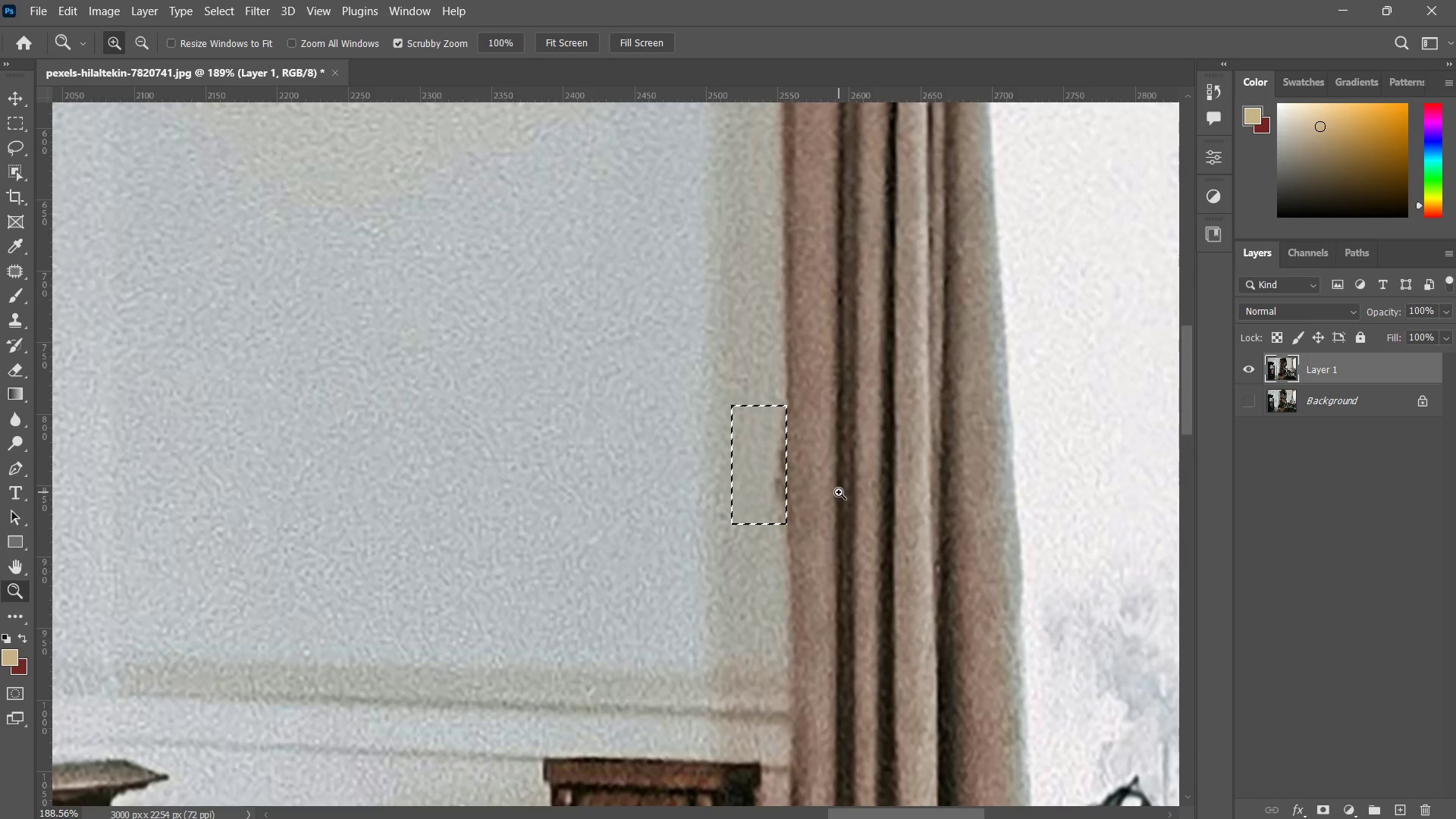 
key(Control+ControlLeft)
 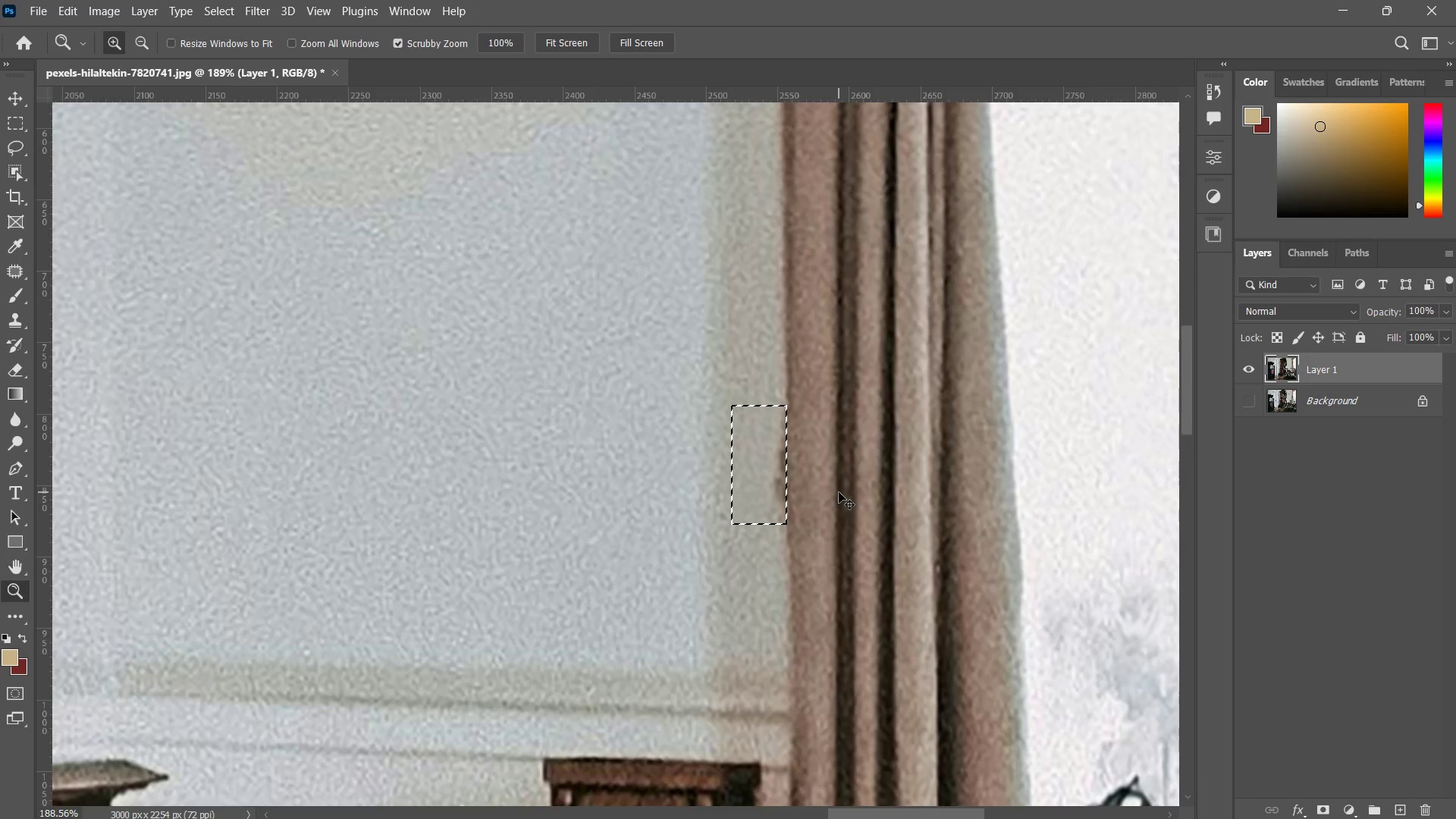 
key(Control+Z)
 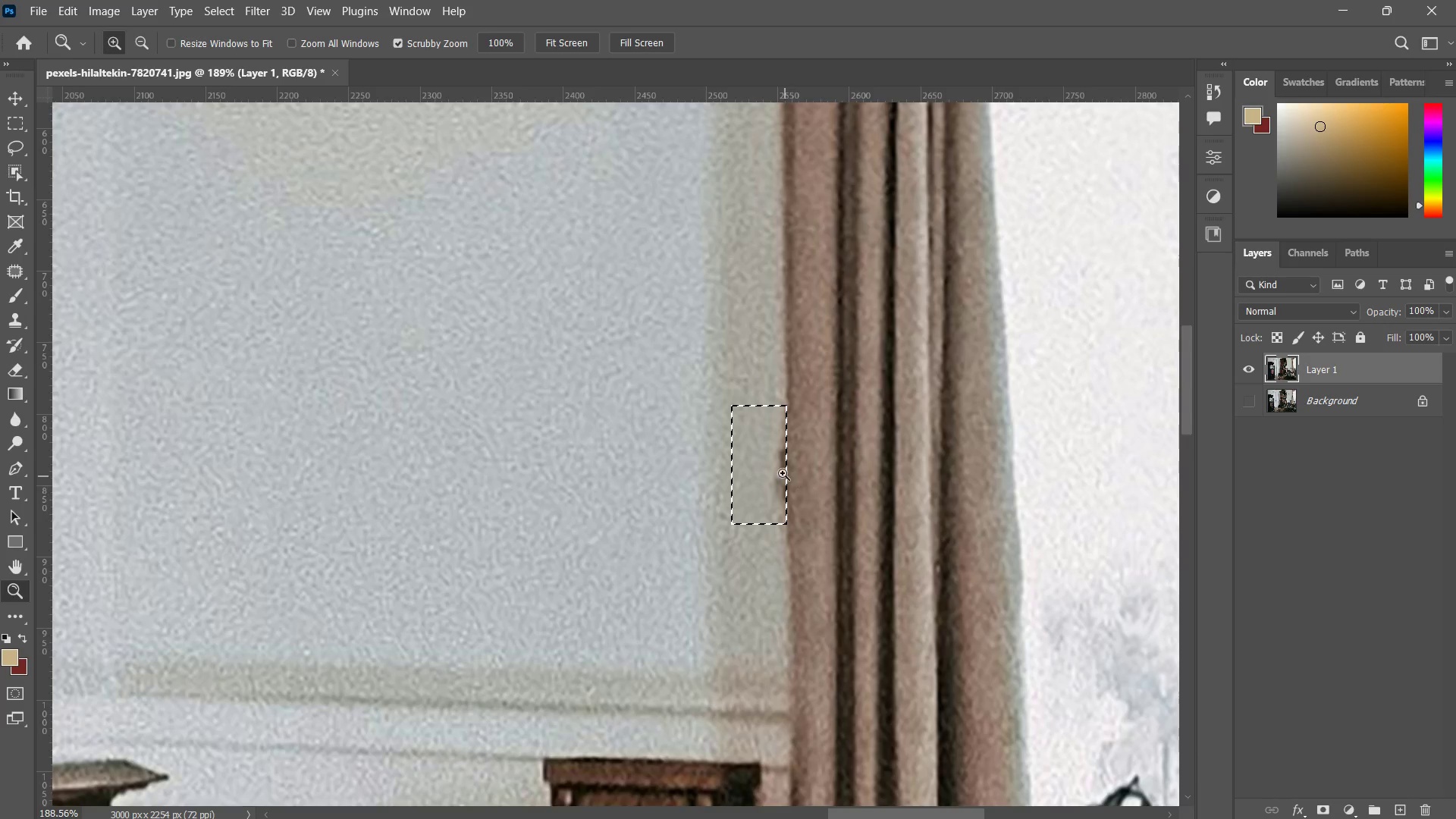 
key(S)
 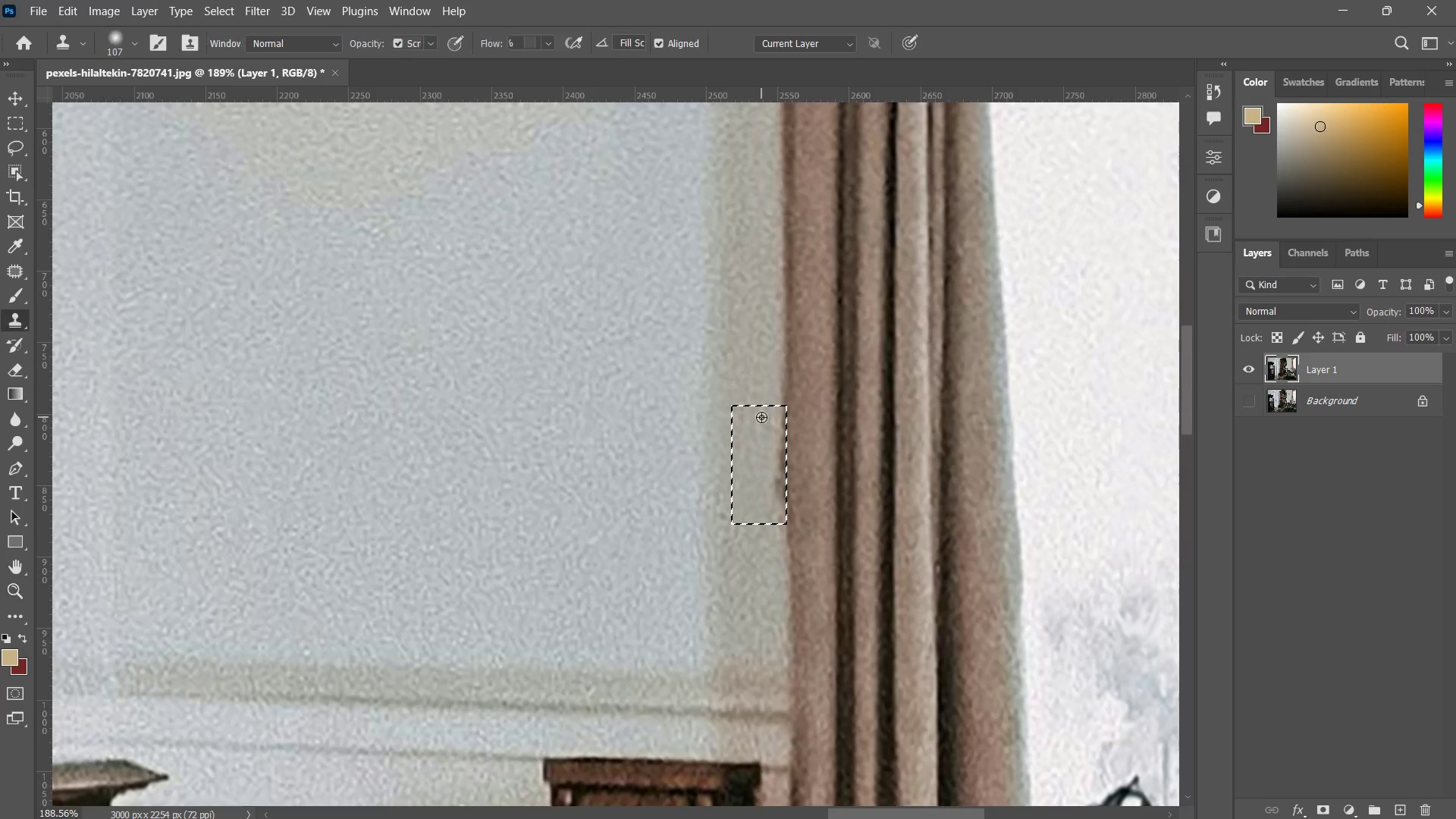 
hold_key(key=AltLeft, duration=0.58)
left_click([750, 415])
 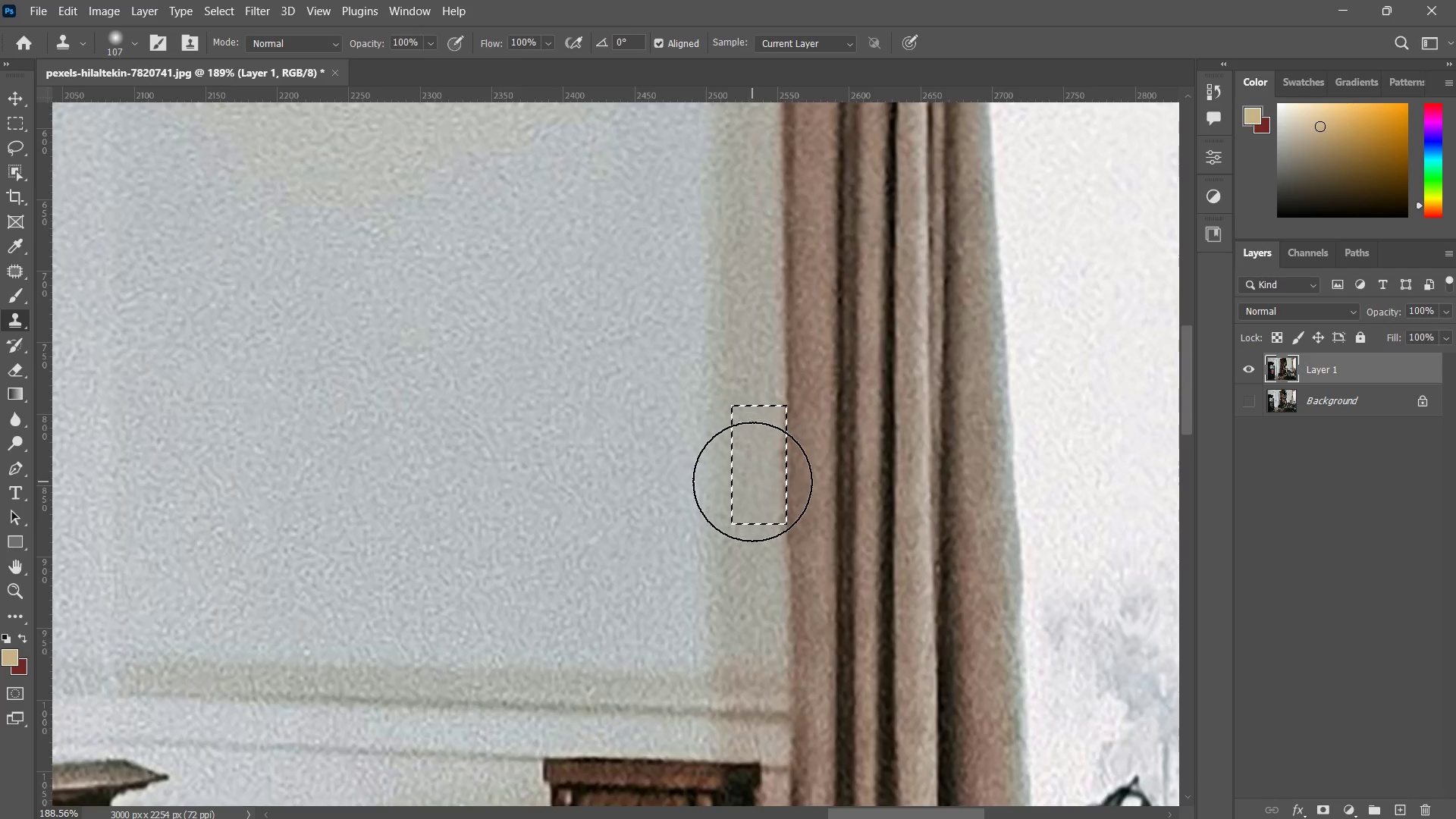 
hold_key(key=AltLeft, duration=0.98)
 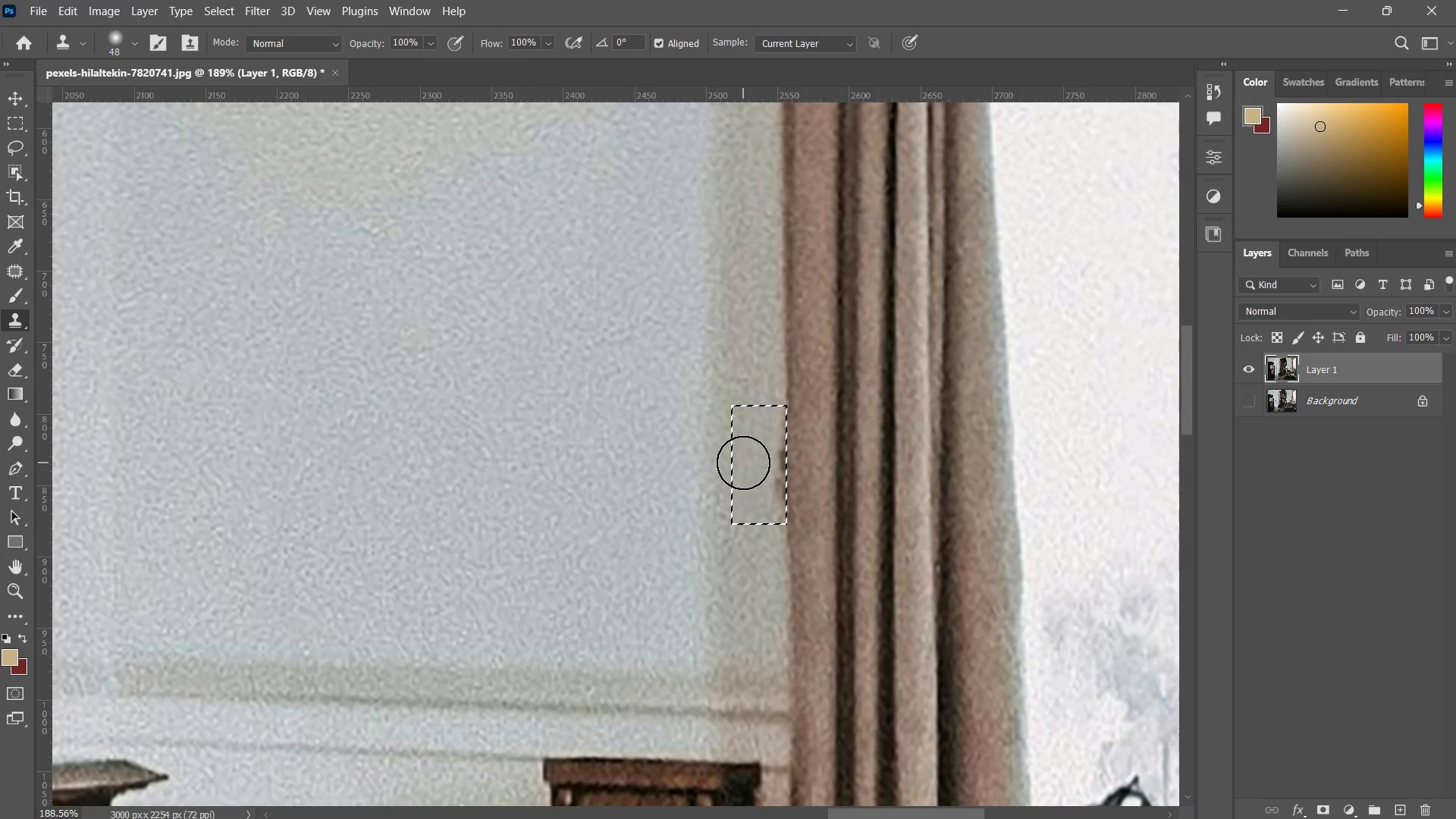 
hold_key(key=AltLeft, duration=0.53)
 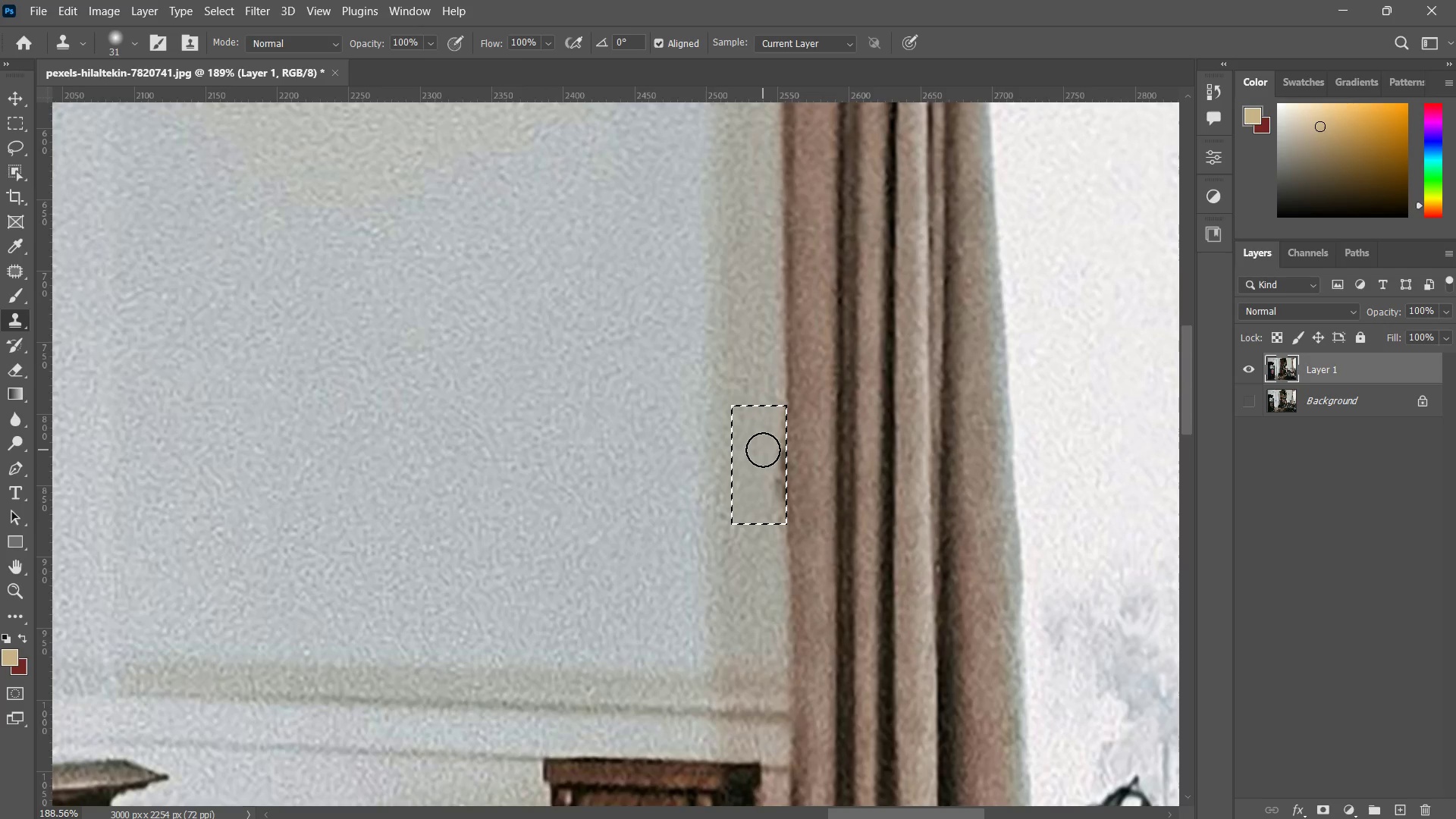 
left_click_drag(start_coordinate=[763, 450], to_coordinate=[763, 479])
 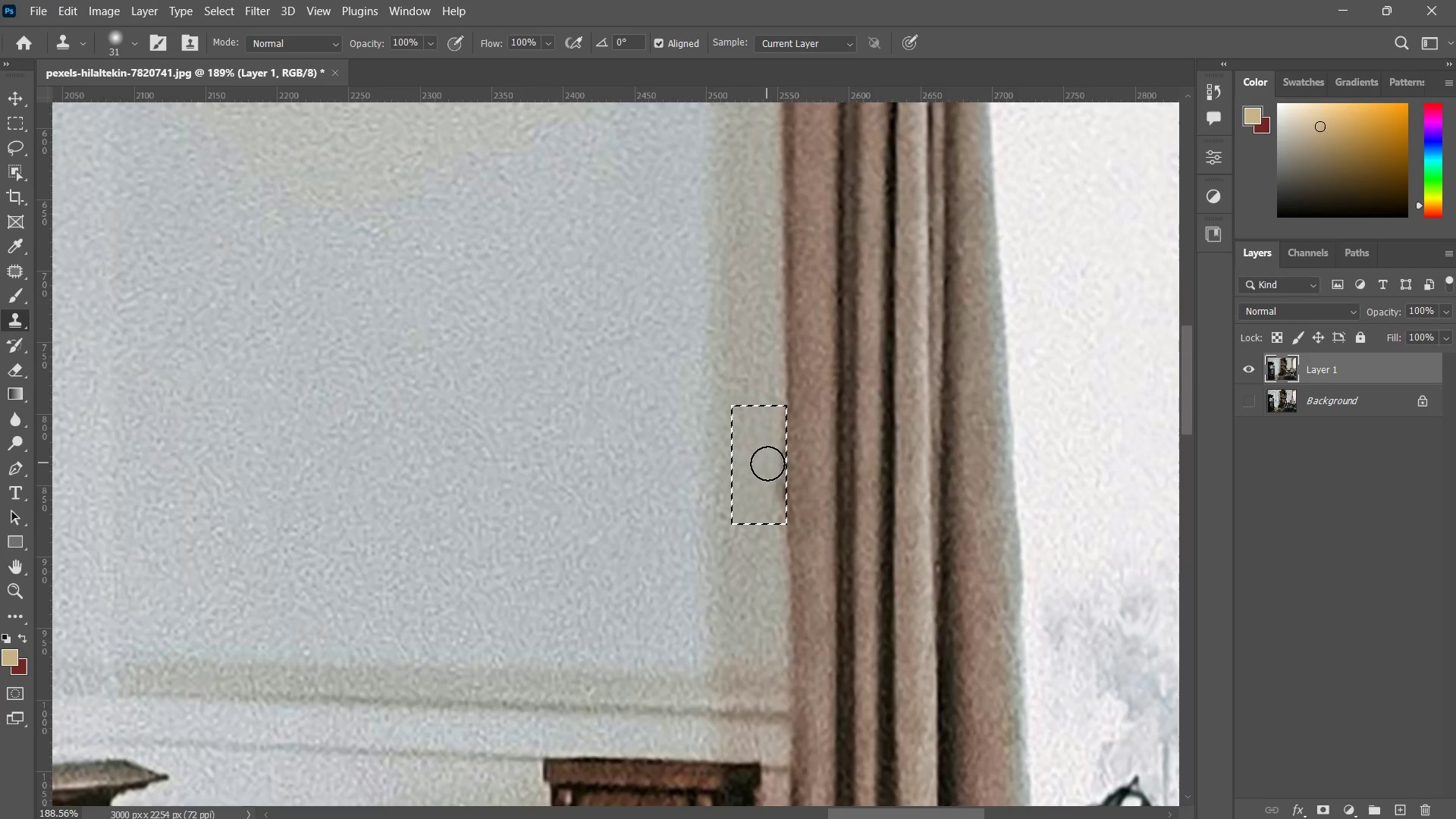 
left_click_drag(start_coordinate=[768, 464], to_coordinate=[770, 475])
 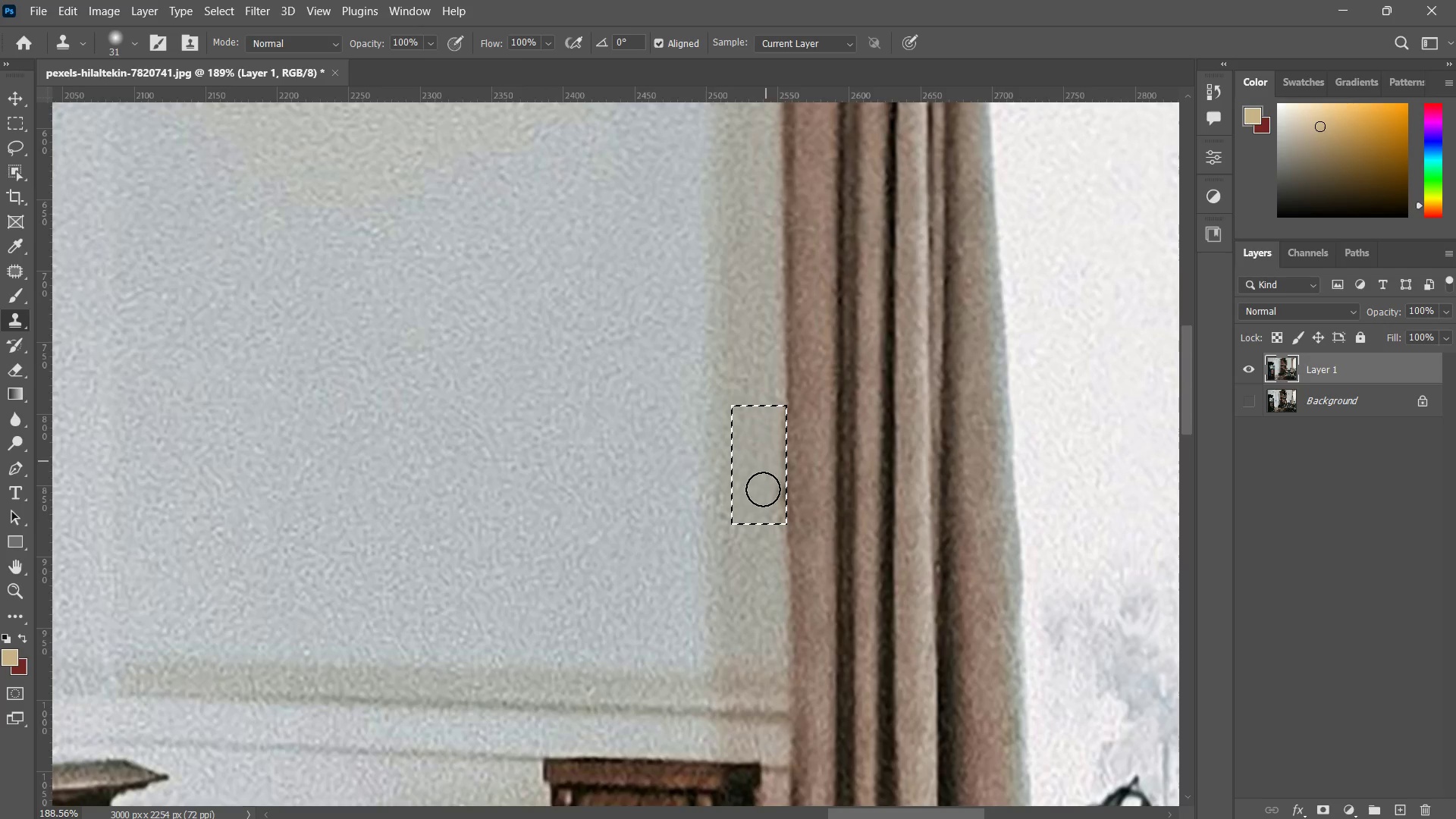 
left_click_drag(start_coordinate=[766, 453], to_coordinate=[757, 512])
 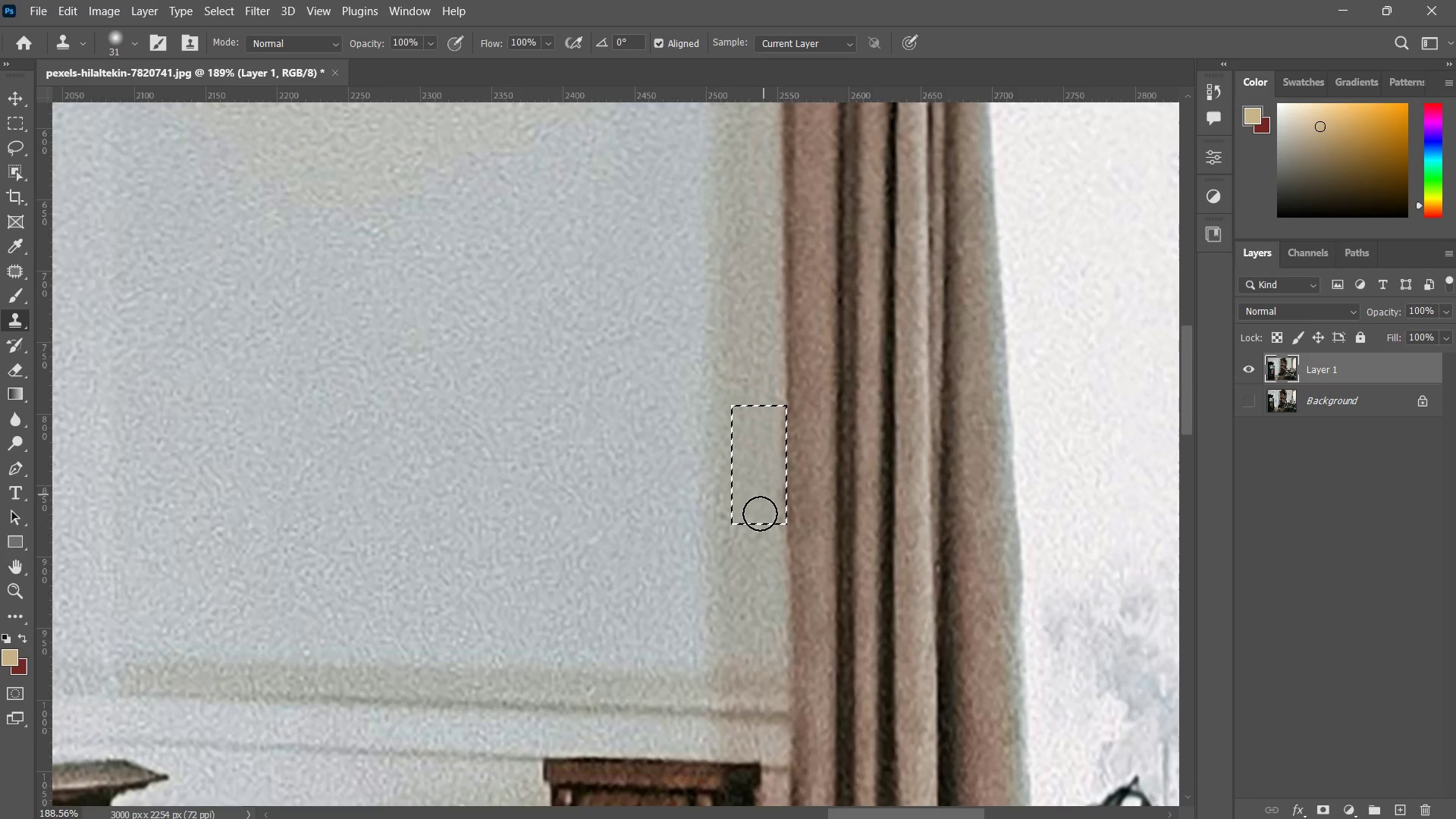 
left_click_drag(start_coordinate=[764, 482], to_coordinate=[752, 542])
 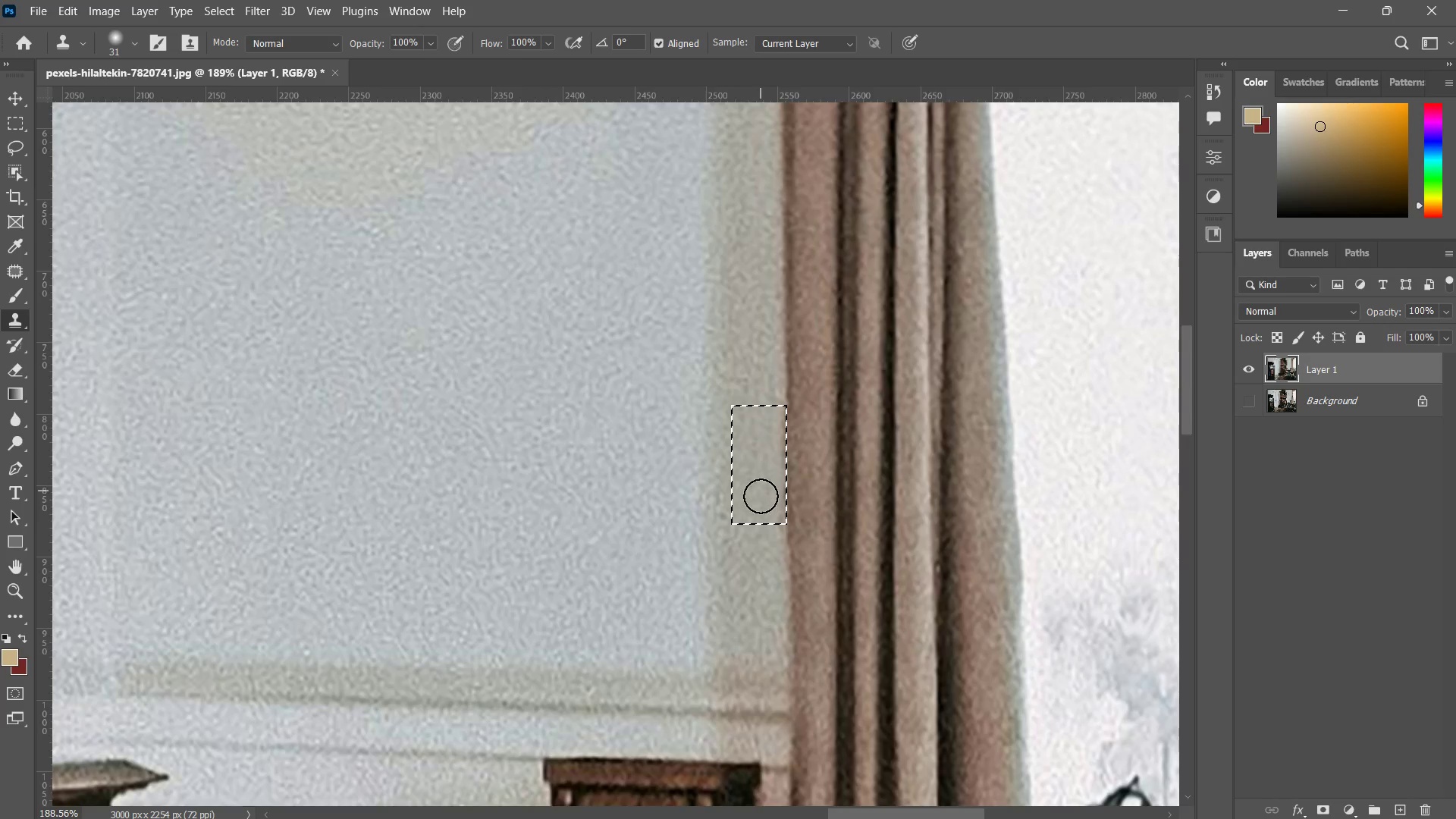 
left_click_drag(start_coordinate=[761, 494], to_coordinate=[761, 532])
 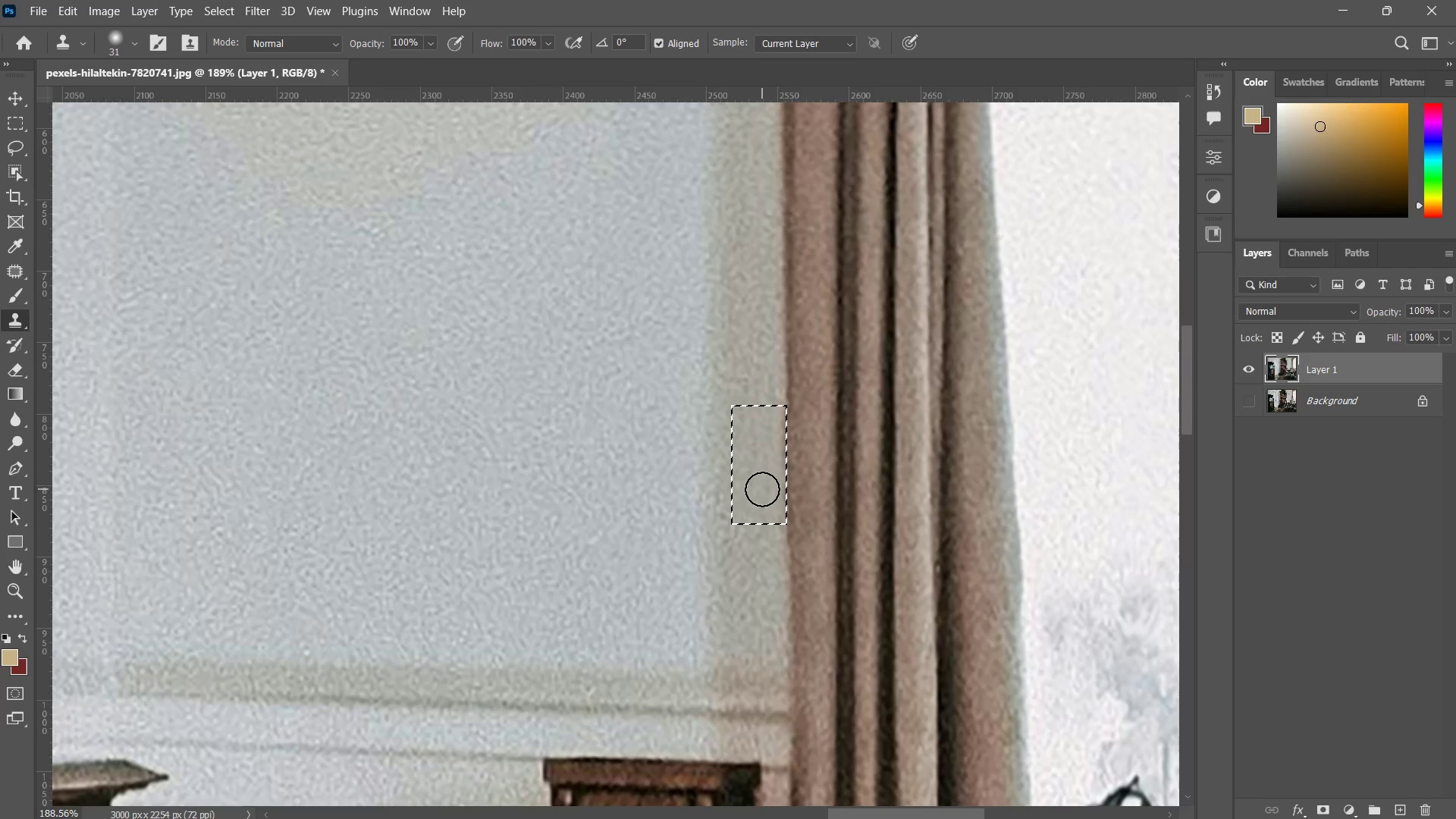 
left_click_drag(start_coordinate=[763, 500], to_coordinate=[761, 529])
 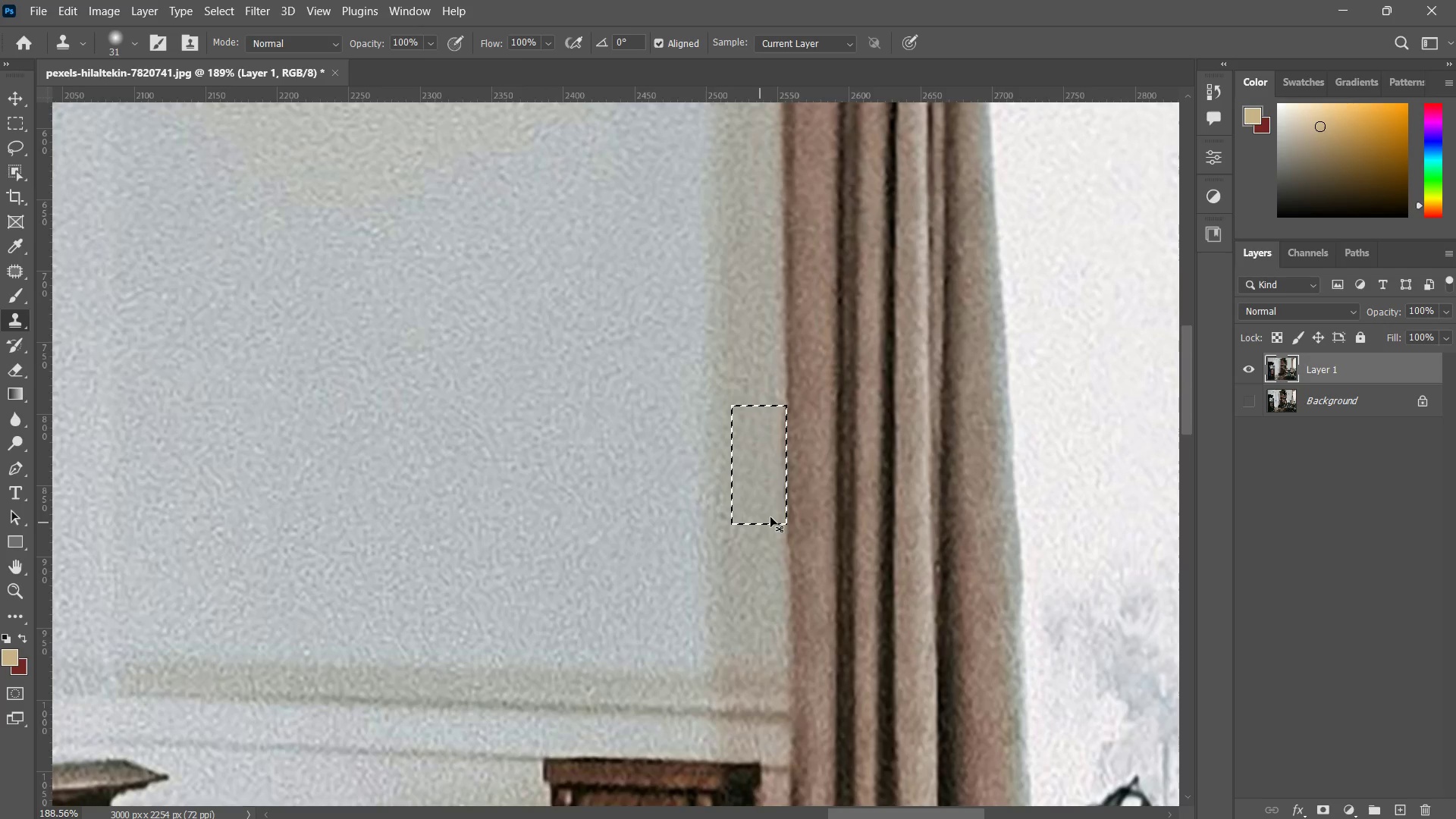 
key(Control+ControlLeft)
 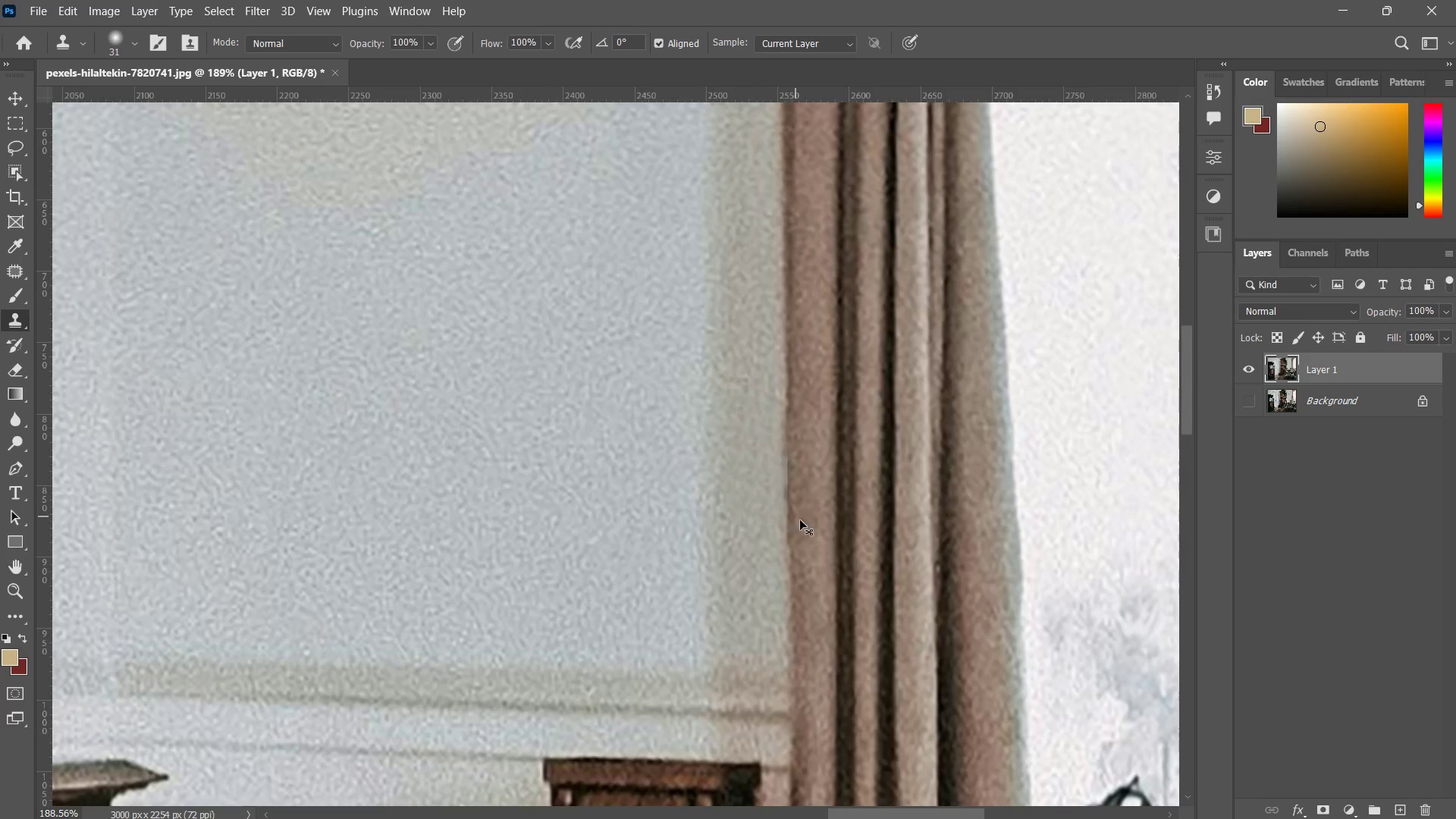 
key(Control+D)
 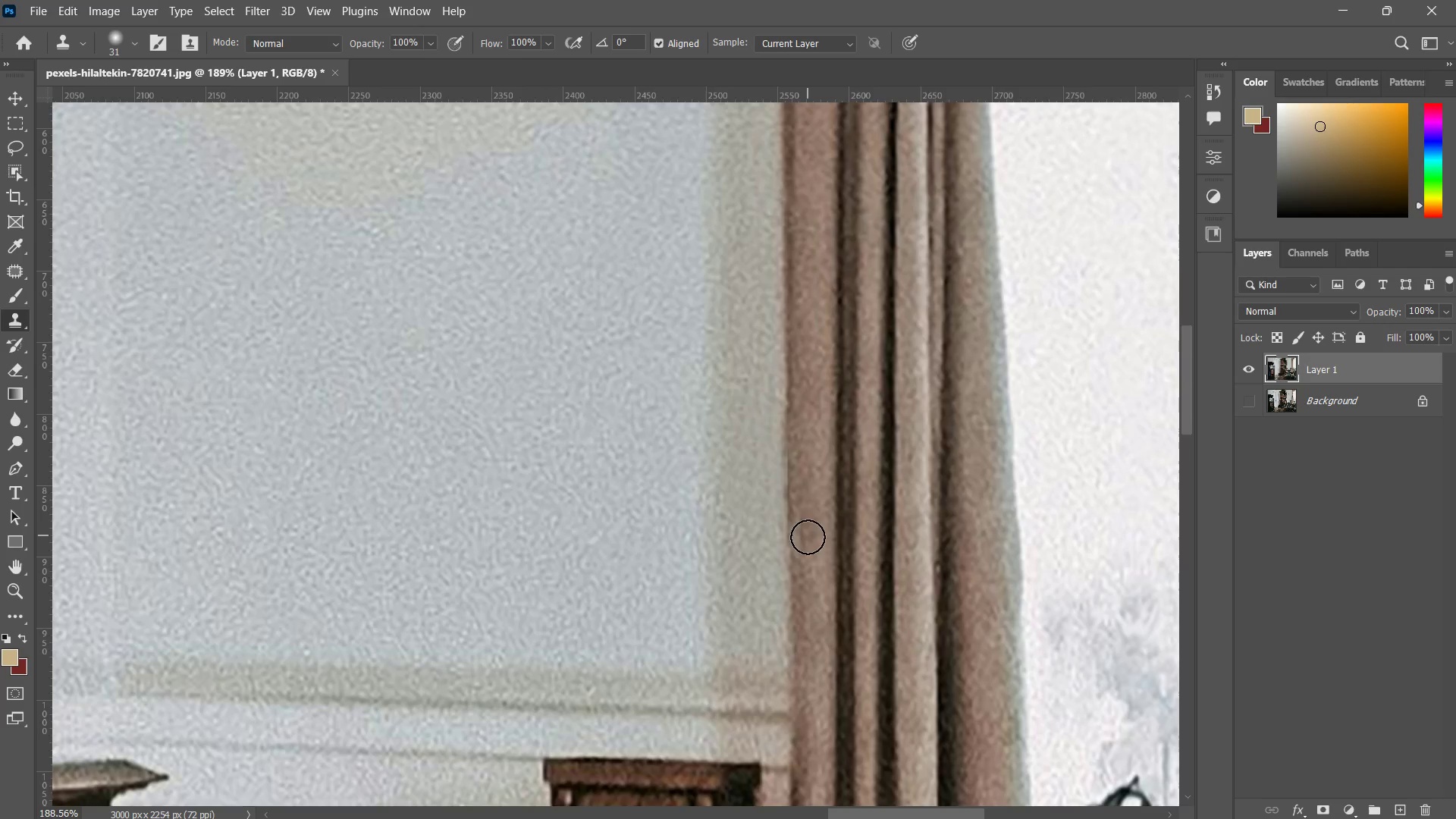 
type(zzz zzljj)
 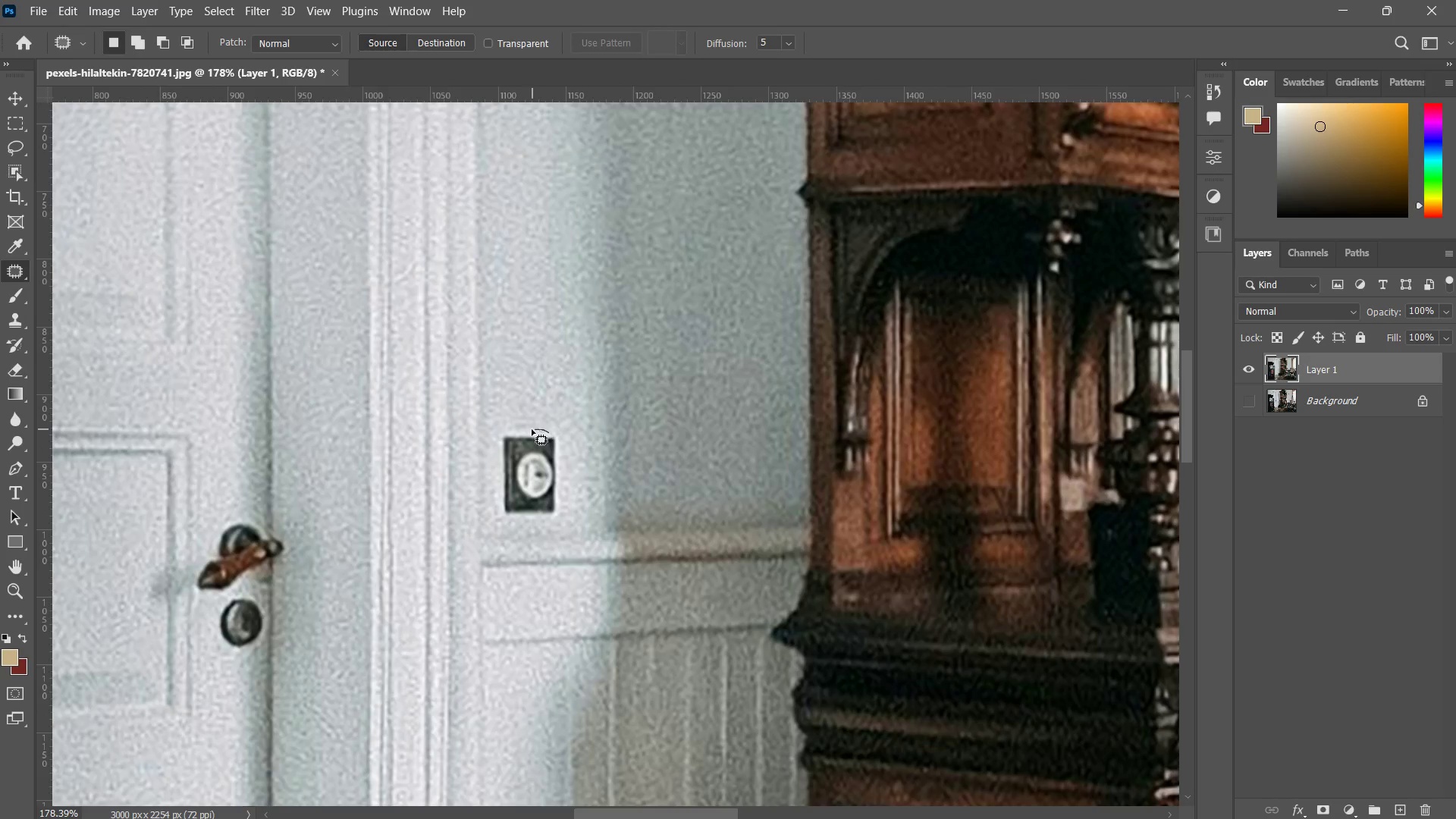 
left_click_drag(start_coordinate=[808, 525], to_coordinate=[730, 666])
 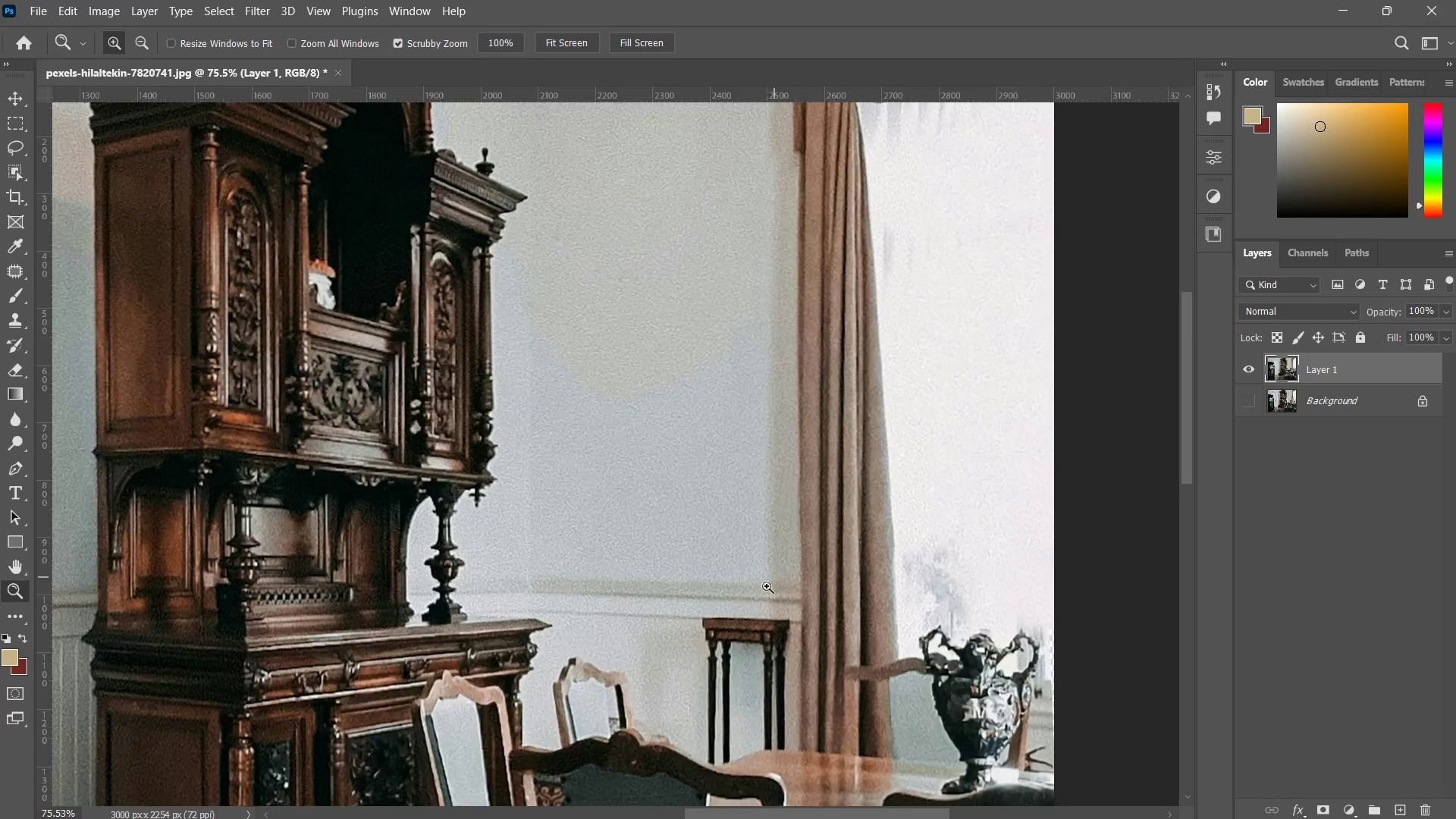 
left_click_drag(start_coordinate=[774, 577], to_coordinate=[742, 623])
 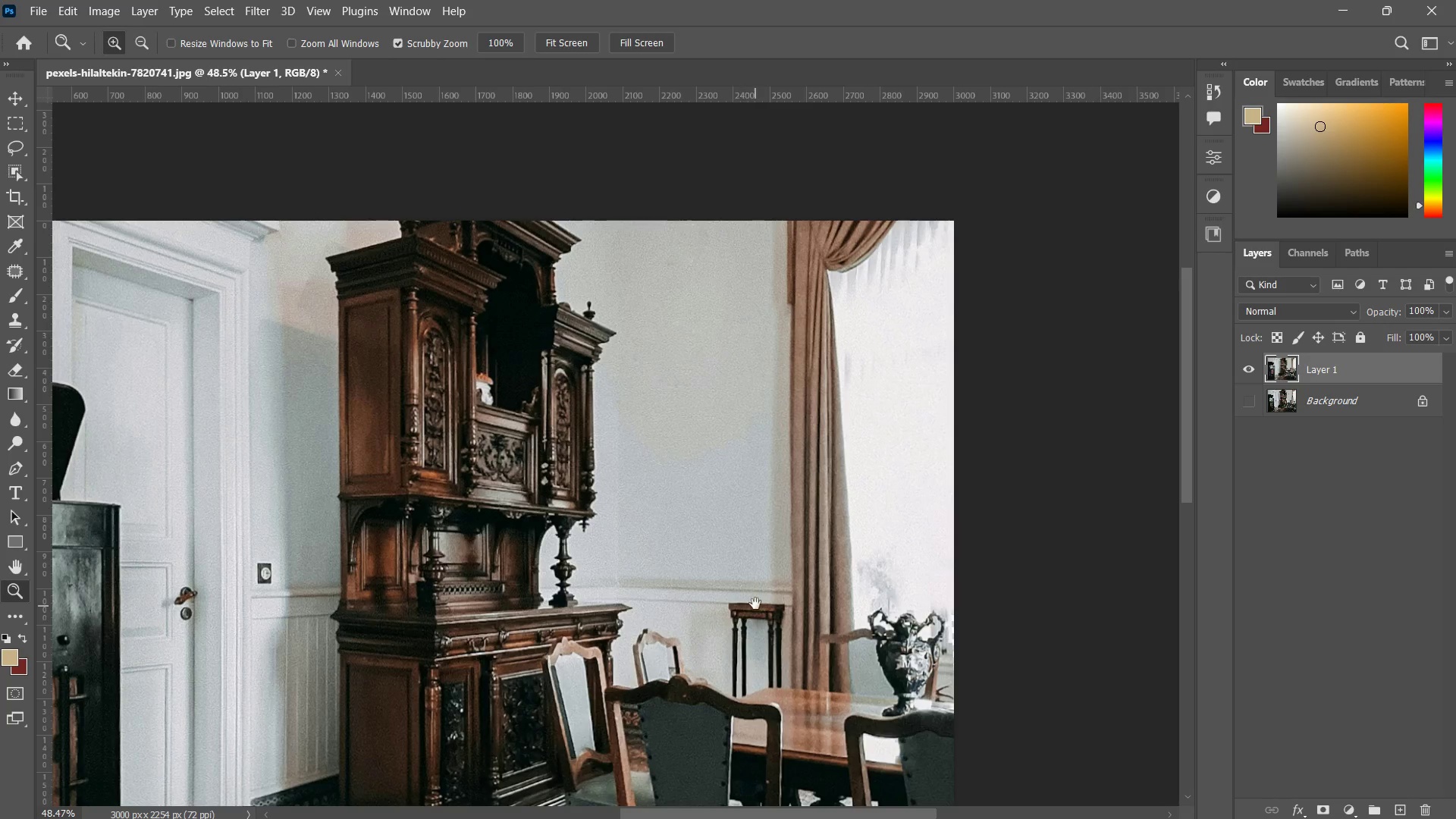 
left_click_drag(start_coordinate=[616, 588], to_coordinate=[652, 530])
 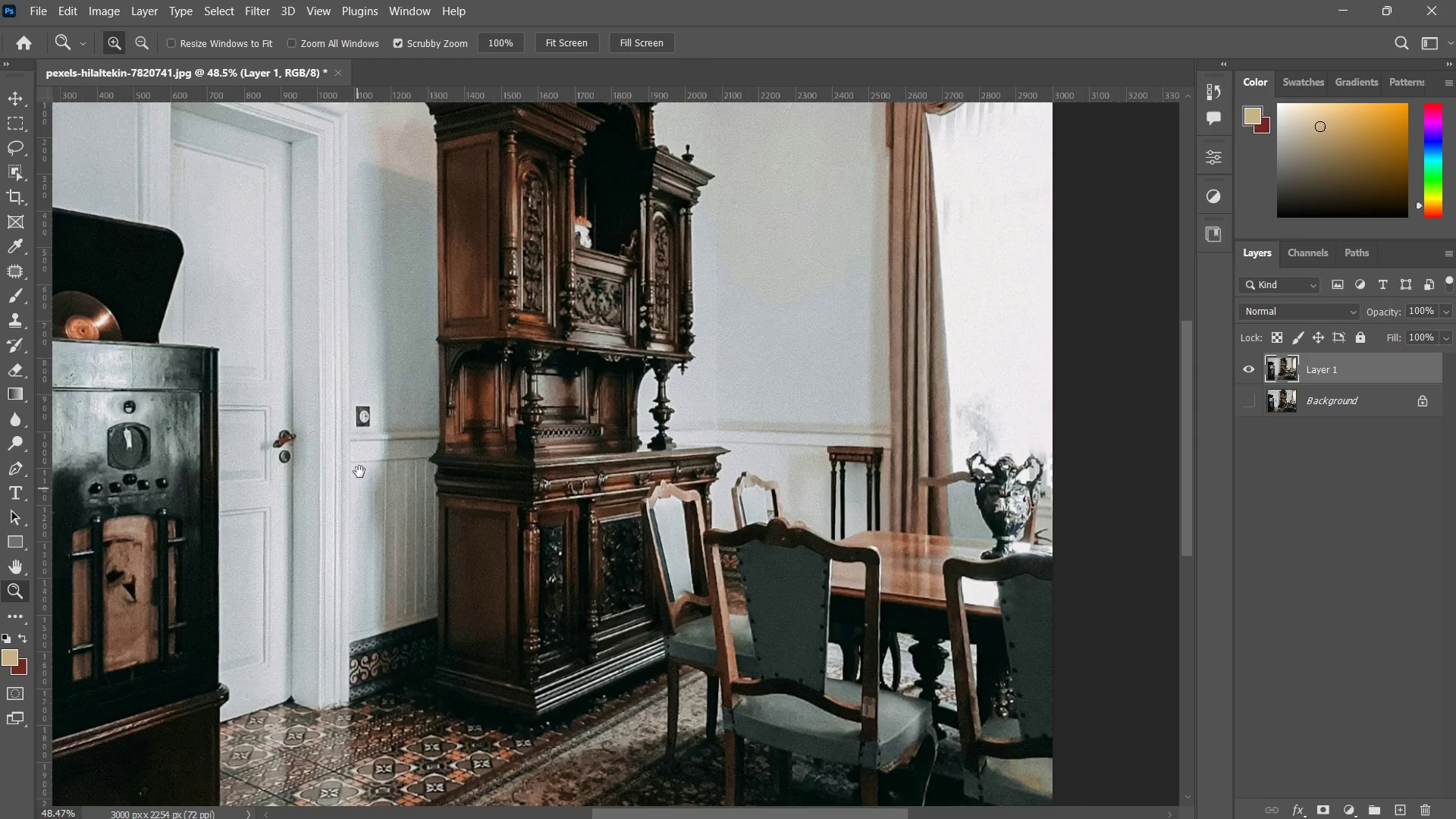 
left_click_drag(start_coordinate=[381, 447], to_coordinate=[410, 415])
 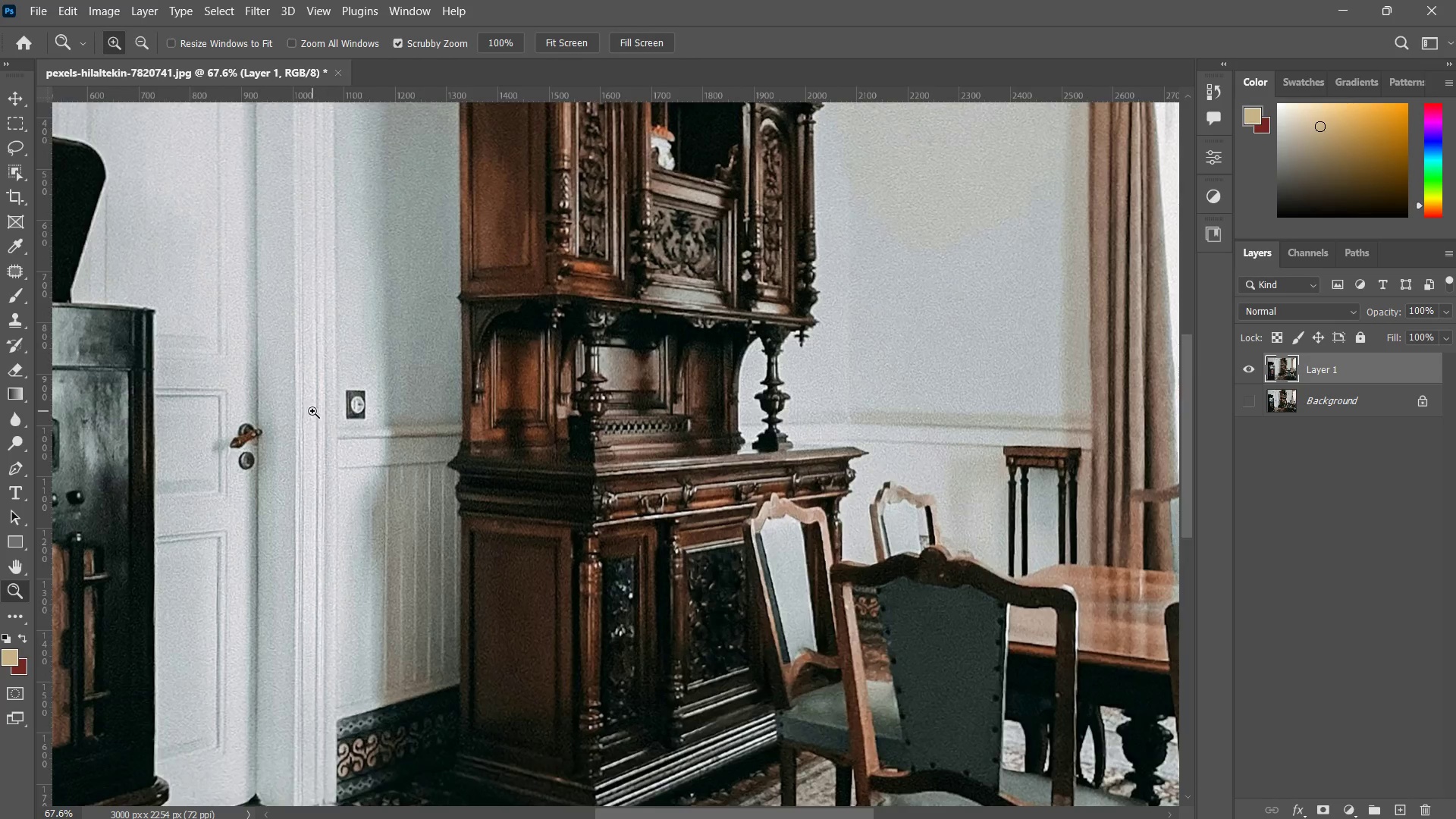 
left_click_drag(start_coordinate=[312, 411], to_coordinate=[406, 397])
 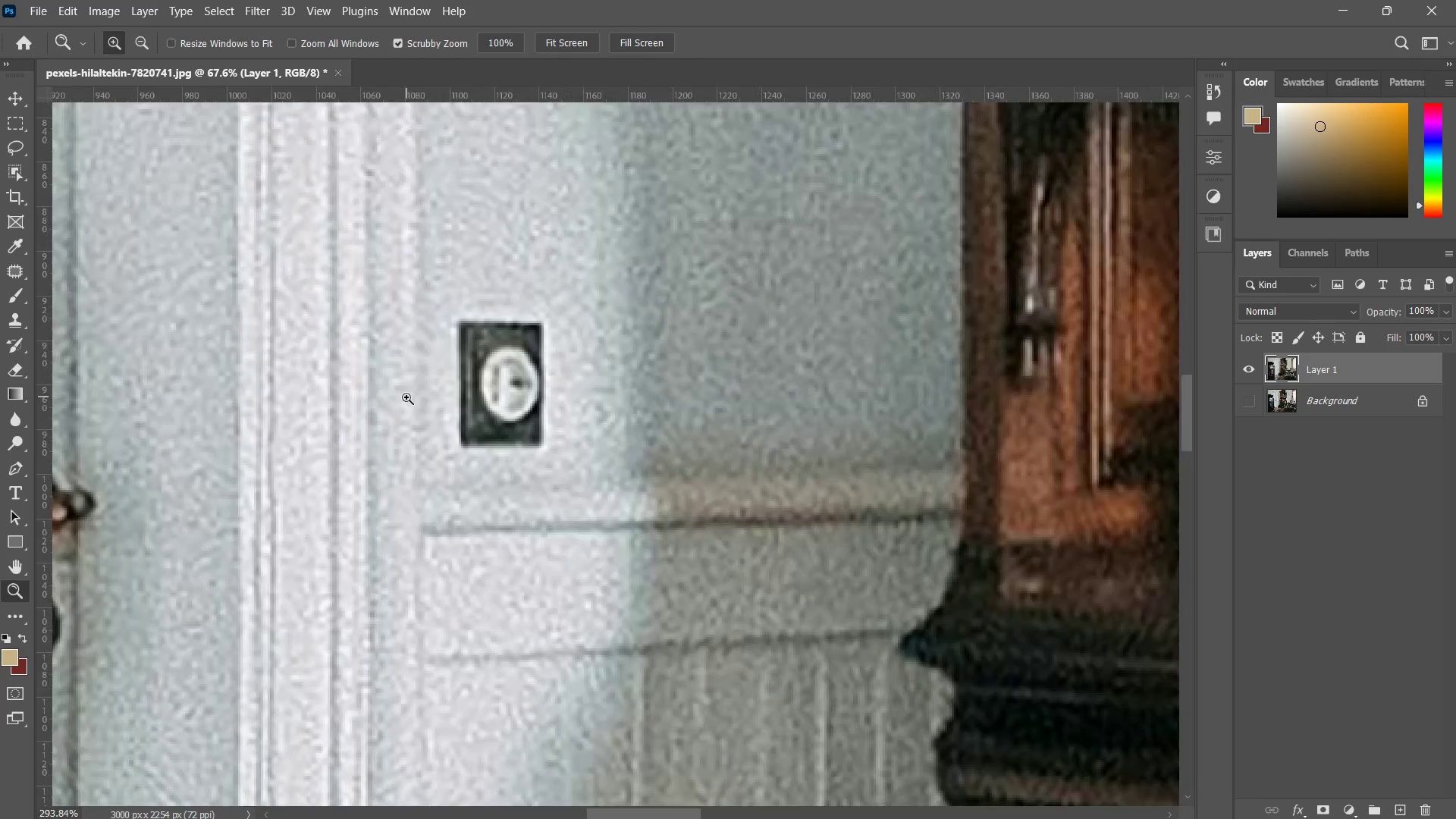 
left_click_drag(start_coordinate=[453, 461], to_coordinate=[417, 504])
 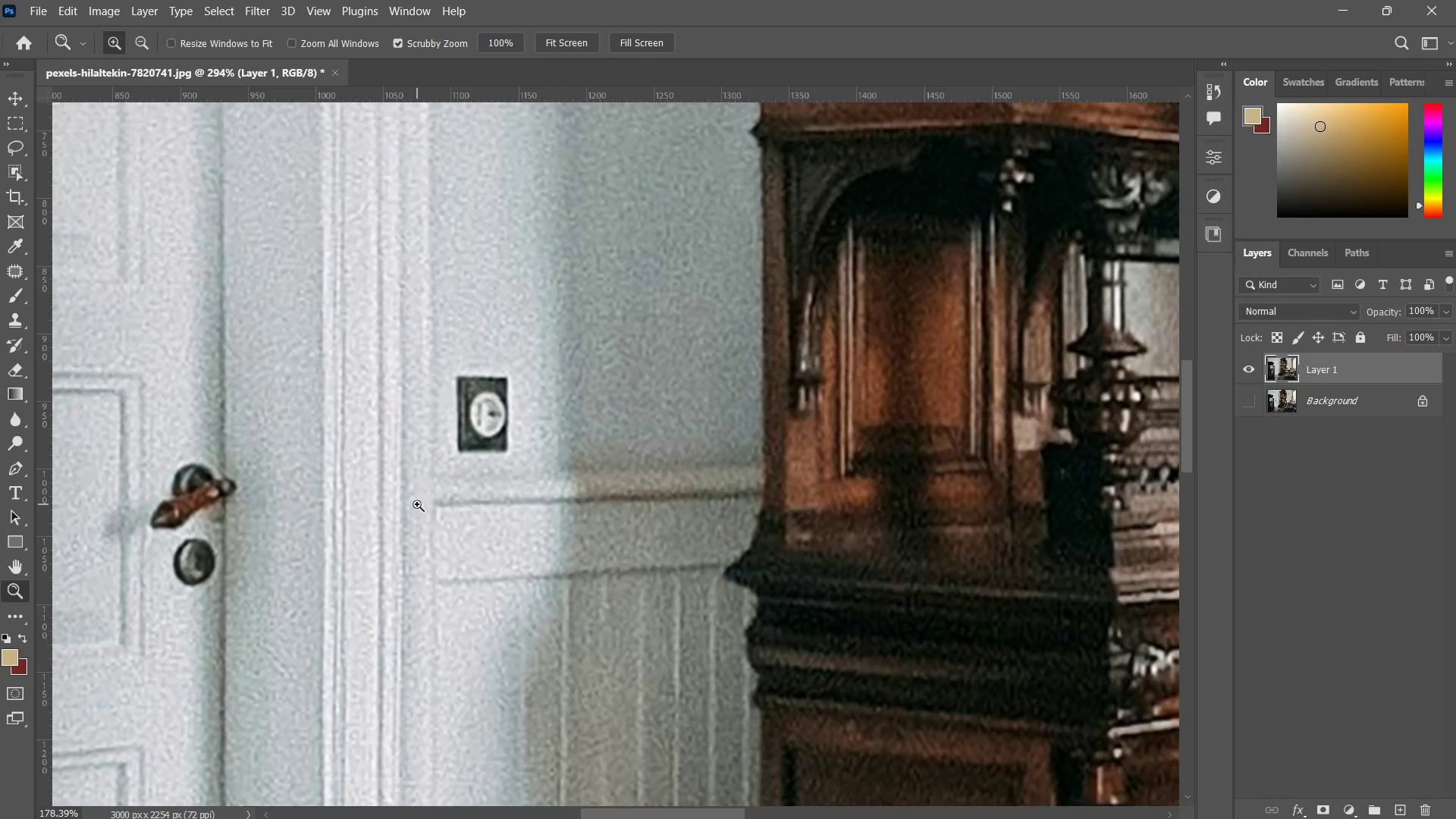 
left_click_drag(start_coordinate=[427, 471], to_coordinate=[460, 513])
 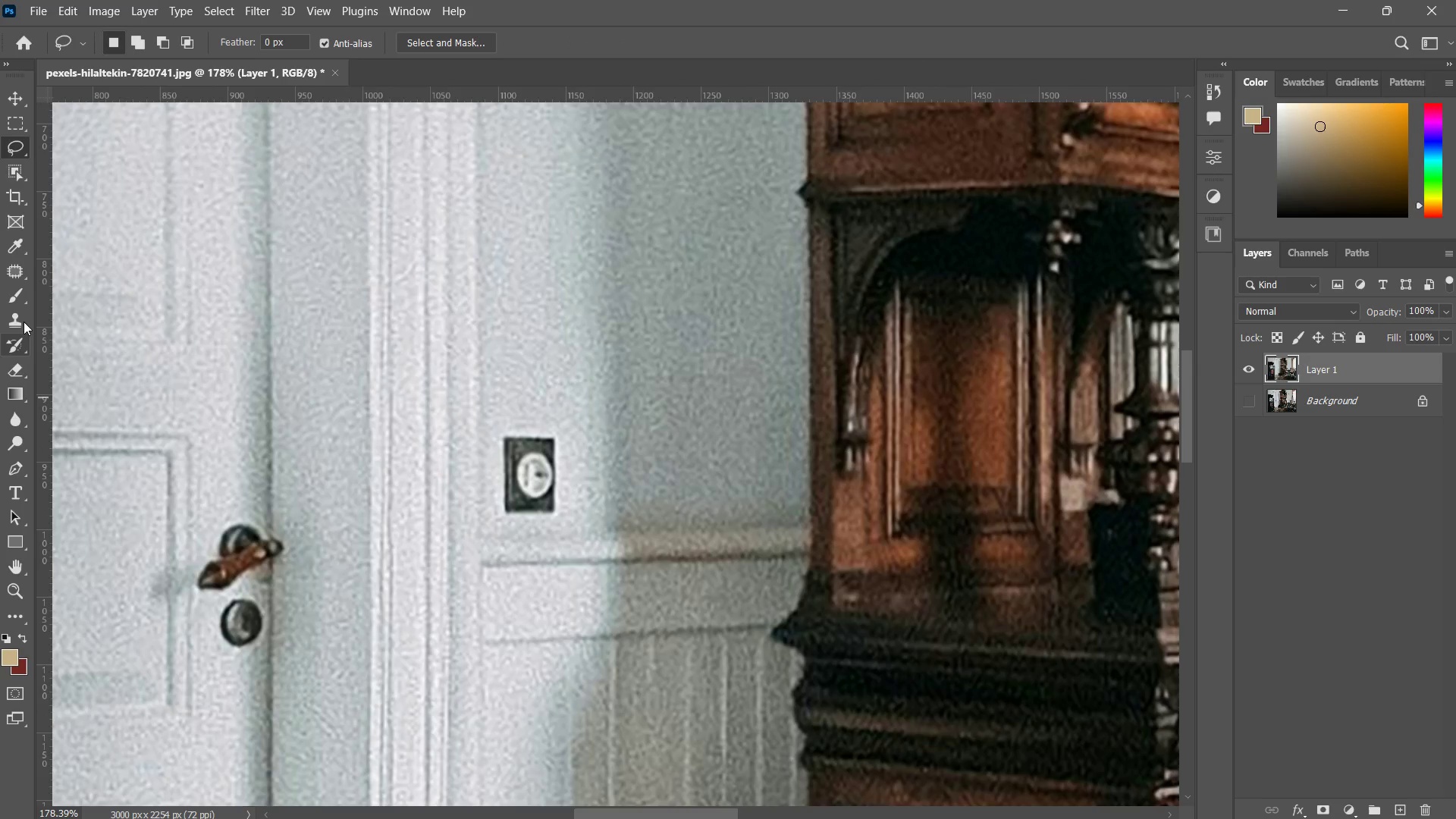 
left_click_drag(start_coordinate=[548, 432], to_coordinate=[544, 428])
 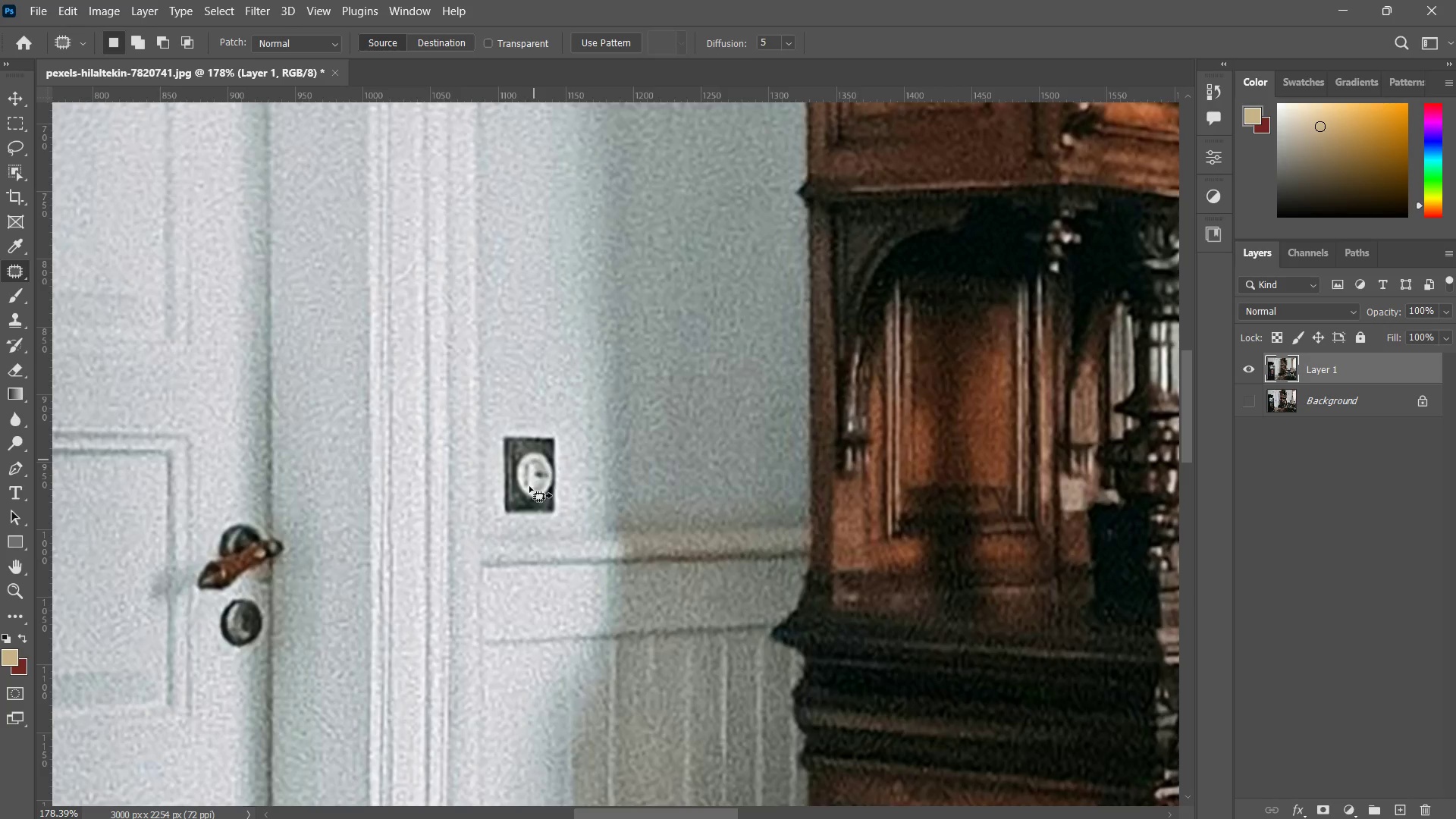 
left_click_drag(start_coordinate=[531, 486], to_coordinate=[669, 383])
 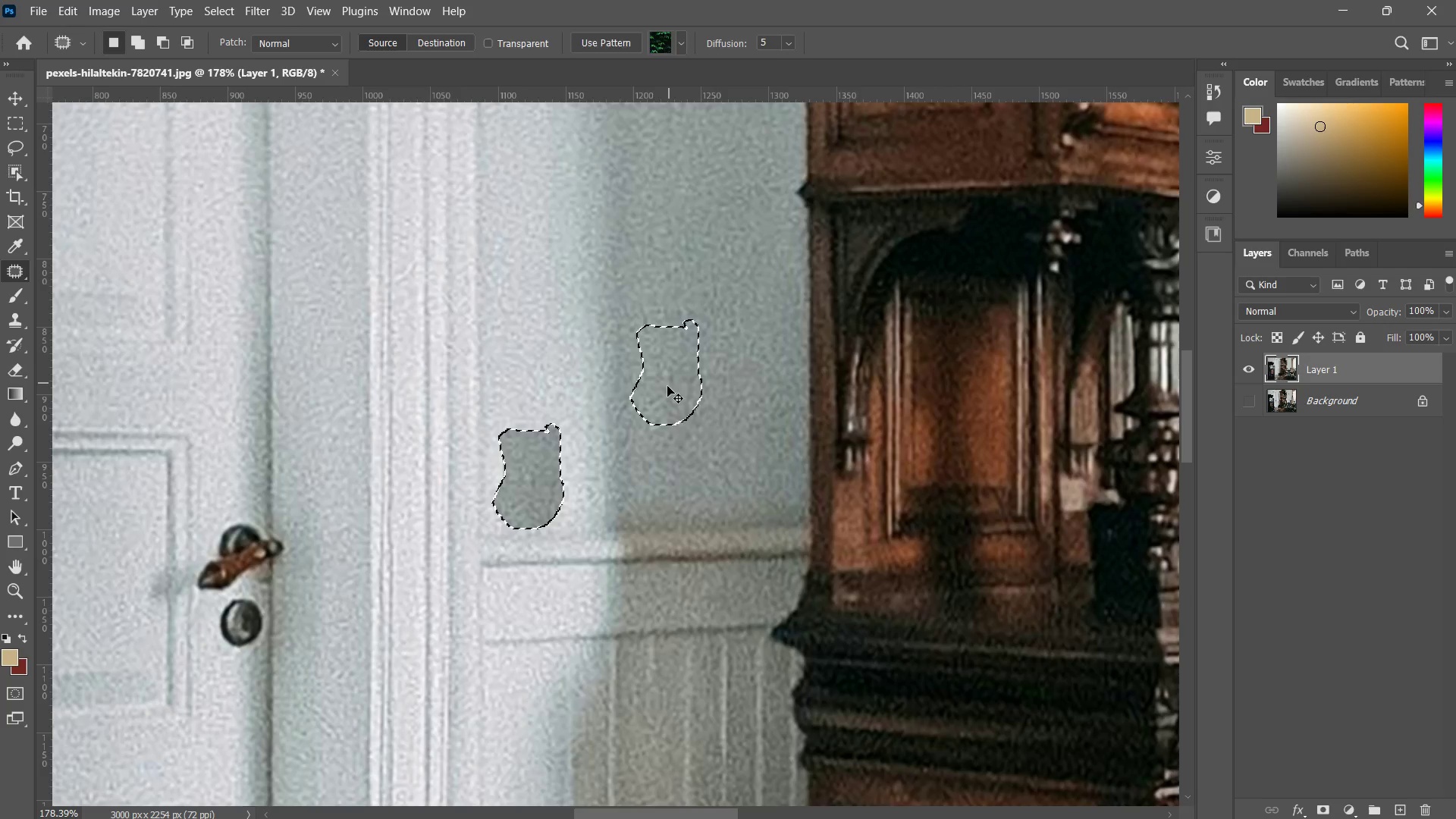 
key(Control+ControlLeft)
 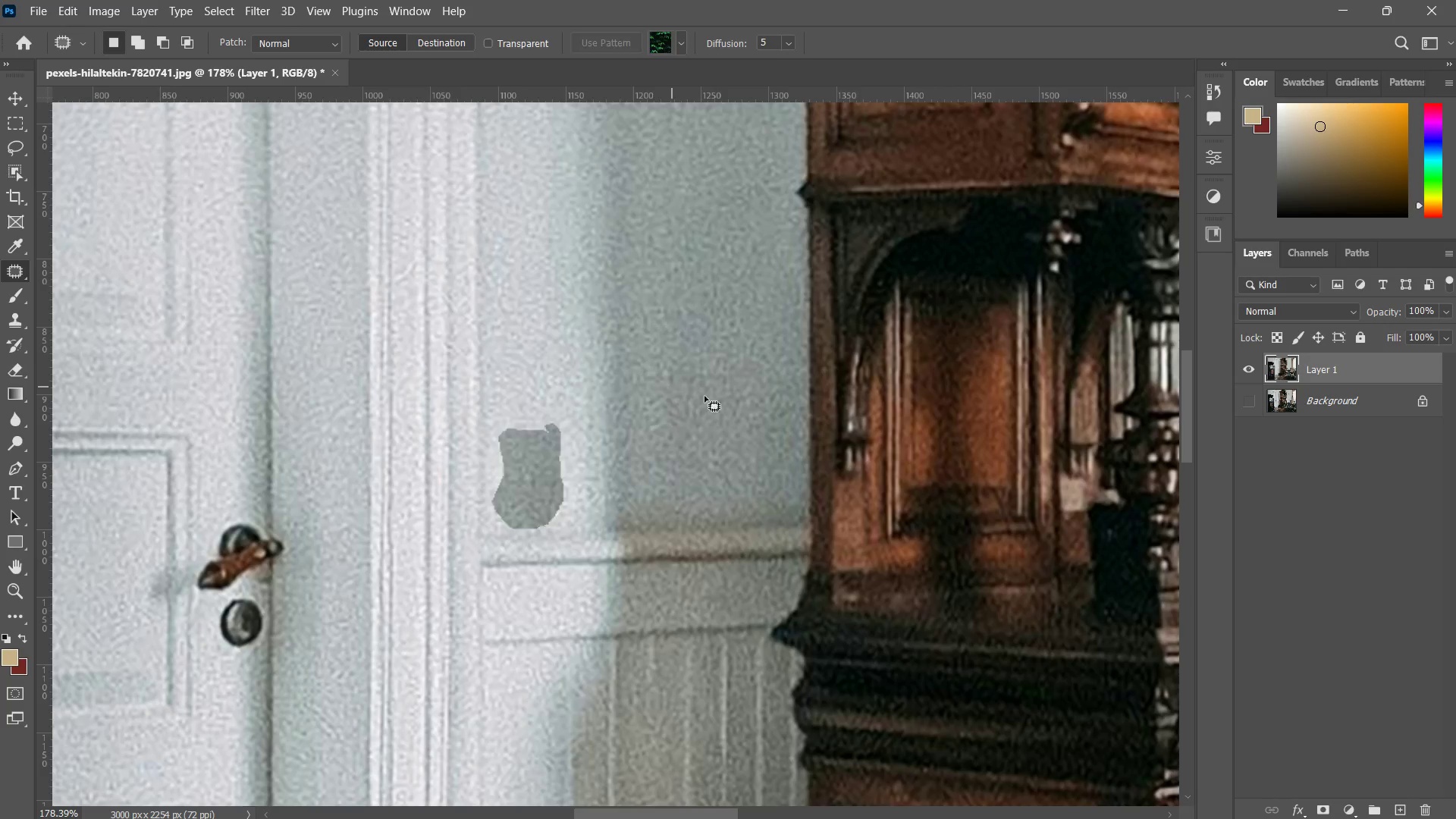 
key(Control+D)
 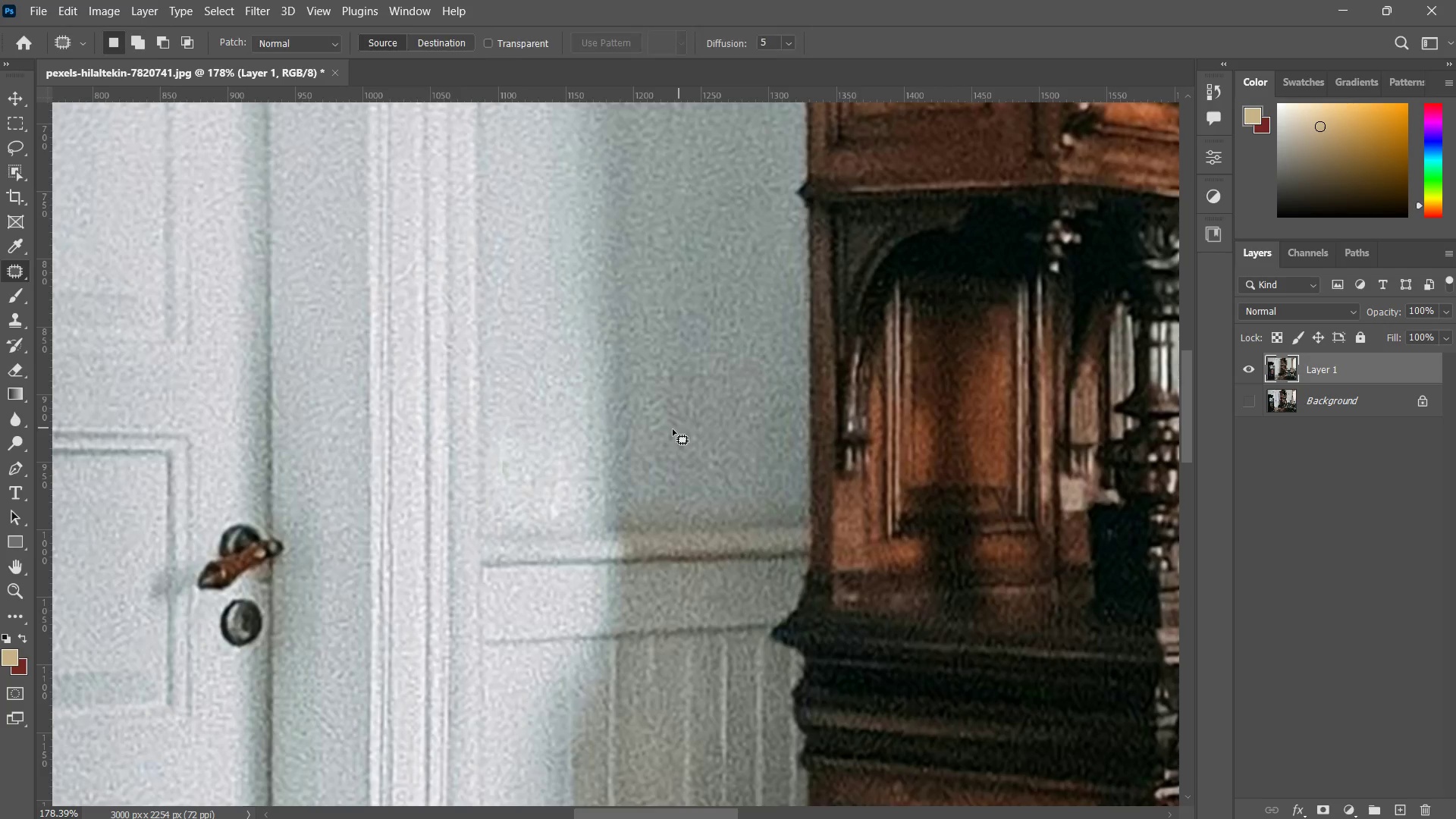 
type(zzzj)
 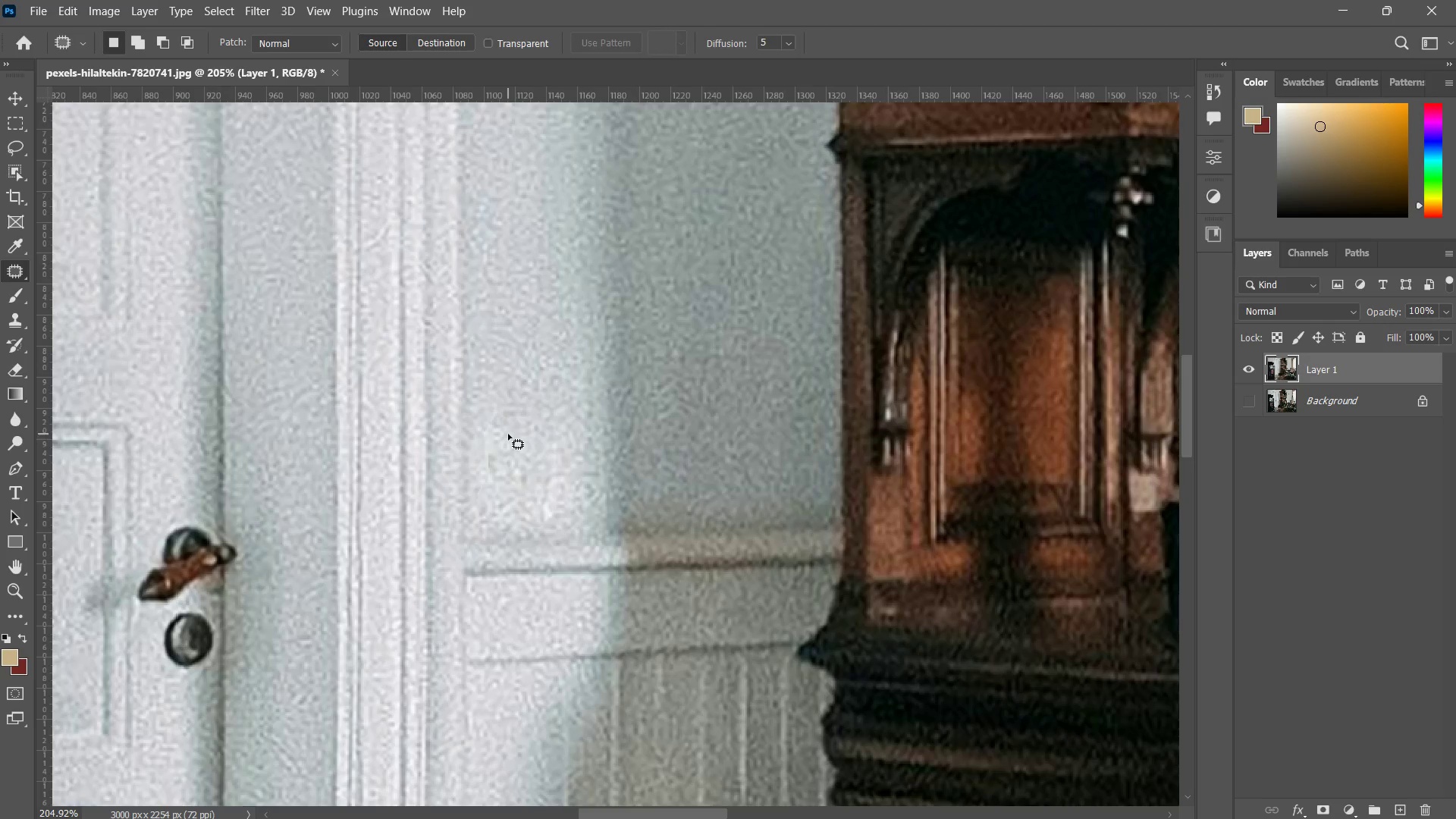 
left_click_drag(start_coordinate=[668, 423], to_coordinate=[610, 509])
 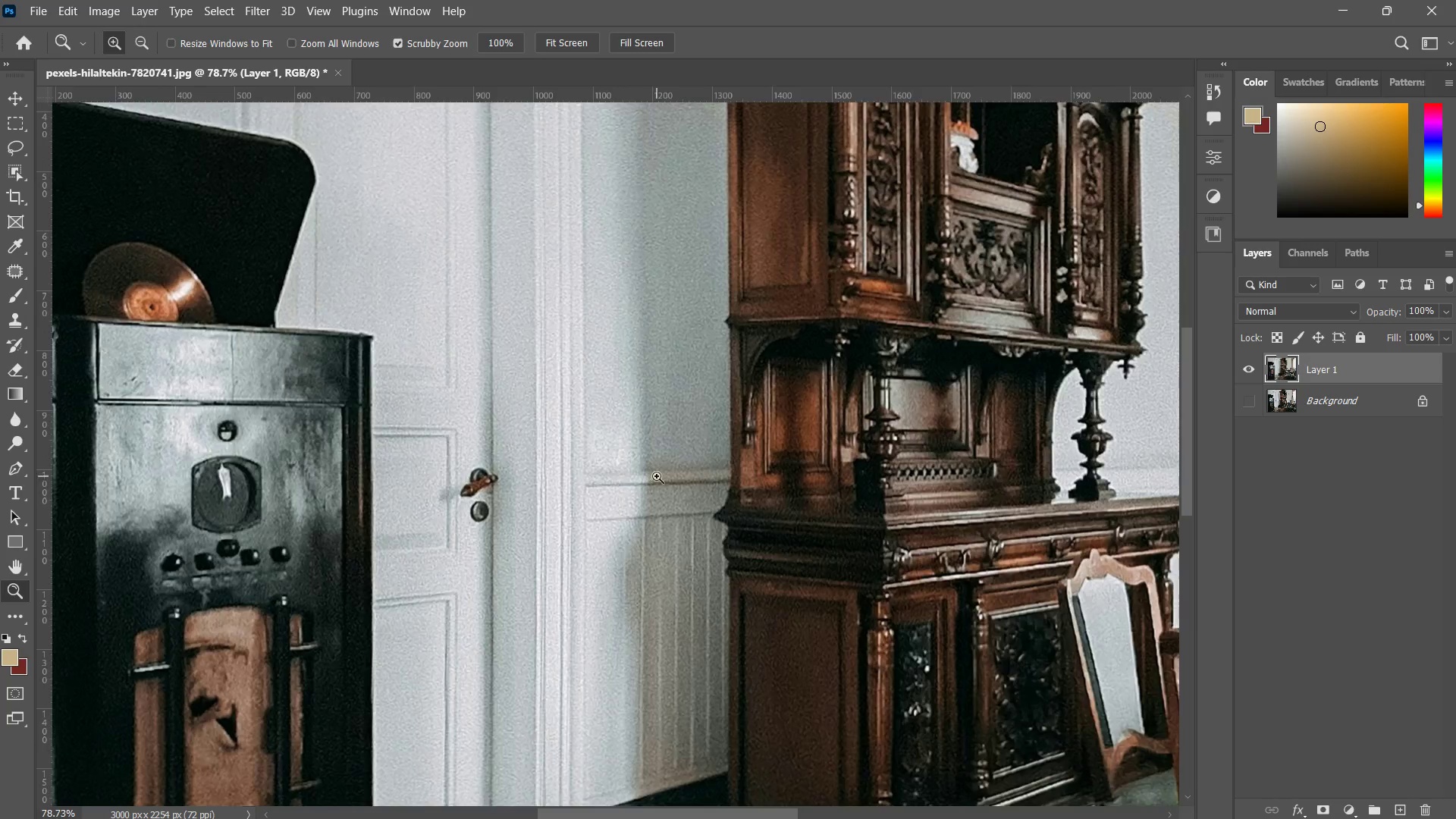 
left_click_drag(start_coordinate=[656, 480], to_coordinate=[635, 508])
 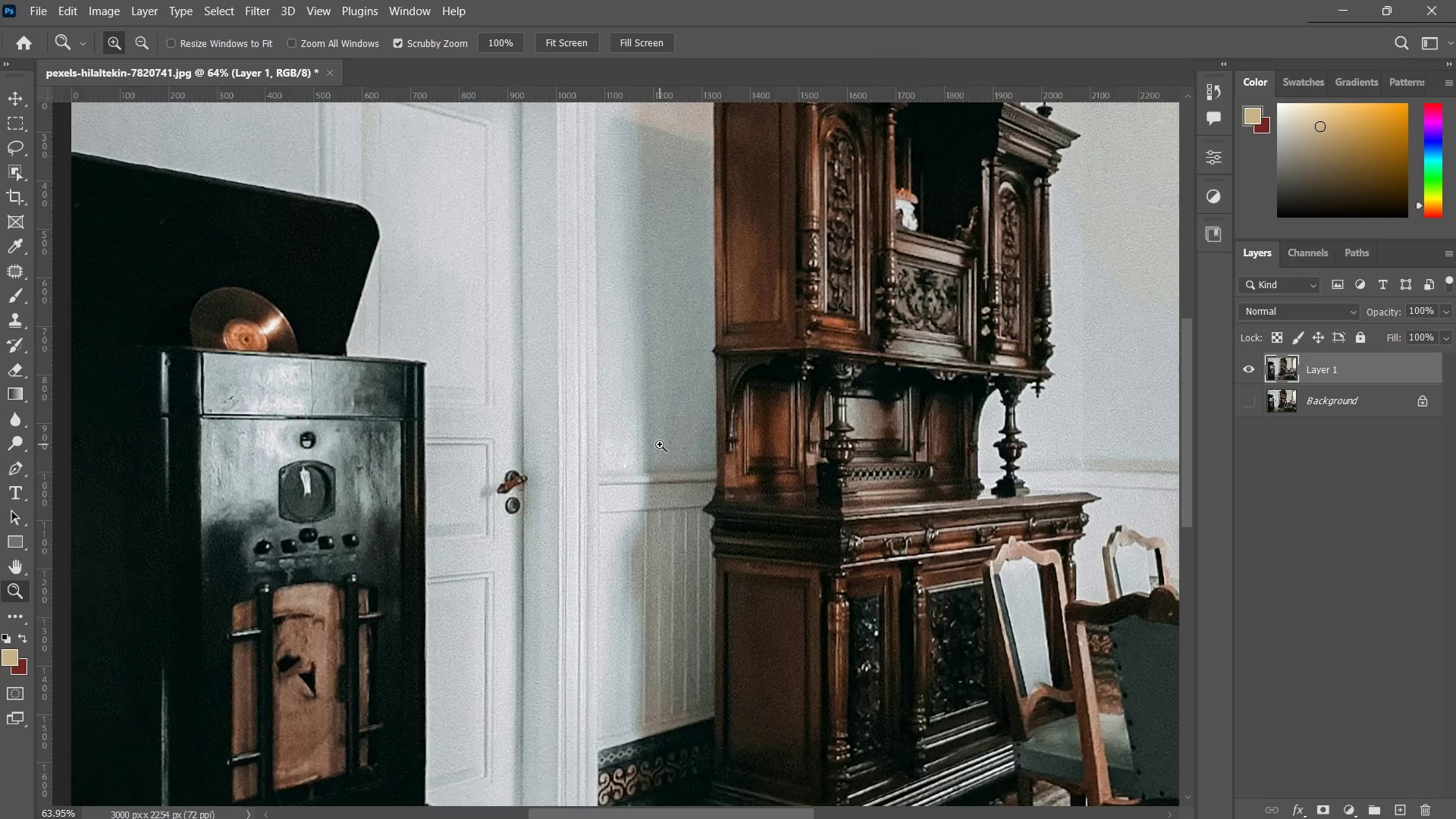 
left_click_drag(start_coordinate=[660, 444], to_coordinate=[733, 334])
 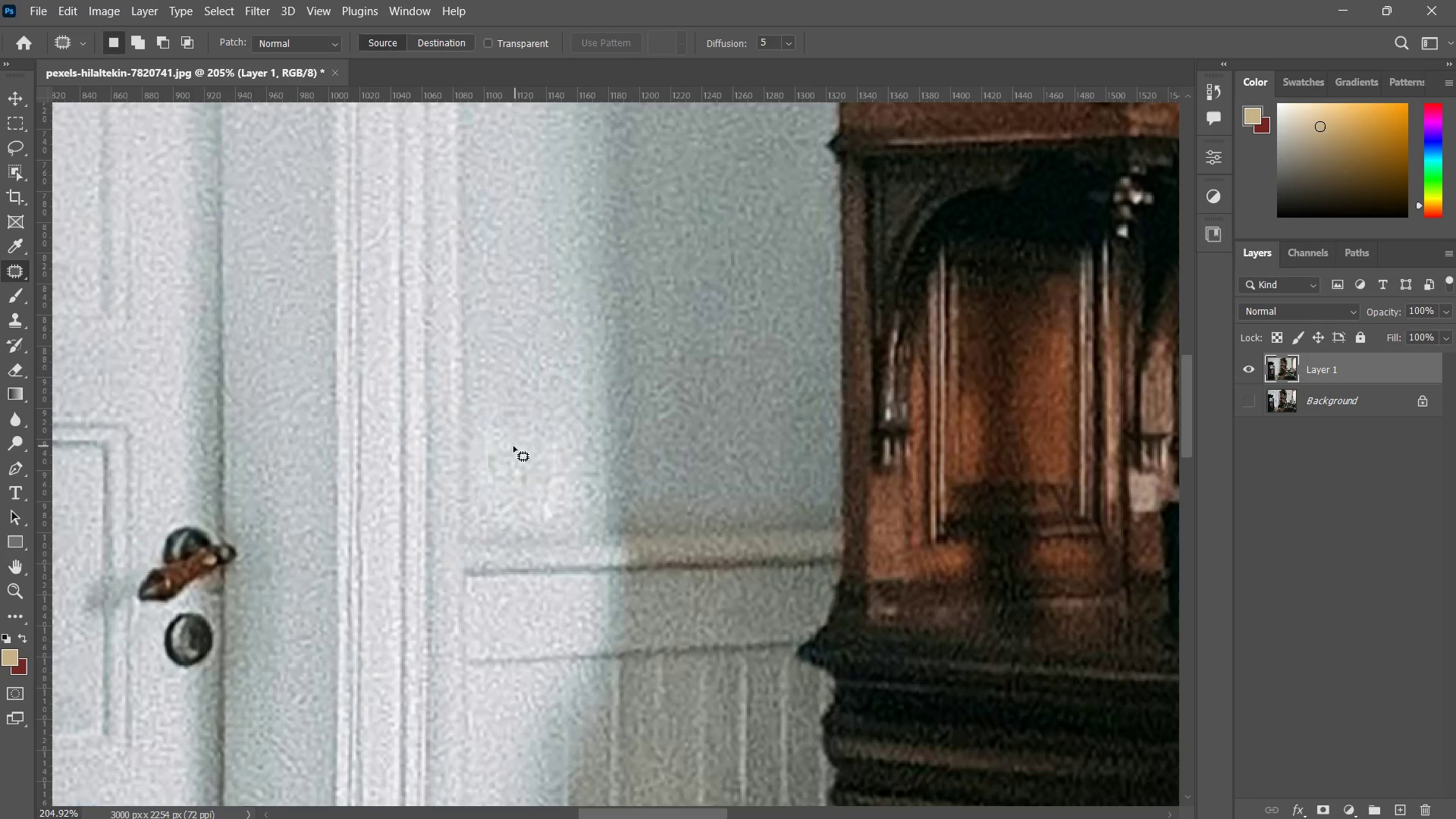 
left_click_drag(start_coordinate=[512, 436], to_coordinate=[549, 429])
 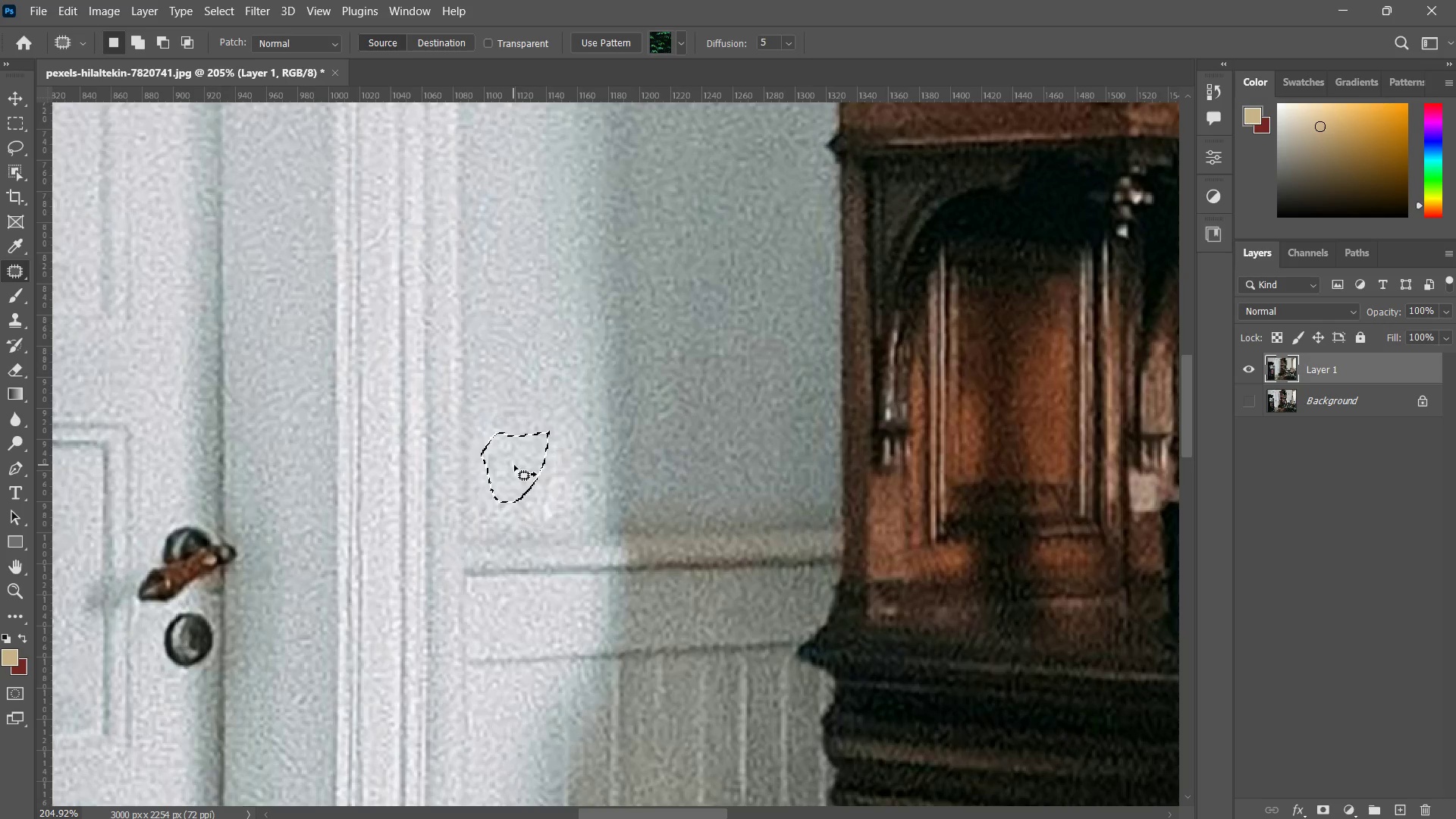 
left_click_drag(start_coordinate=[513, 465], to_coordinate=[632, 343])
 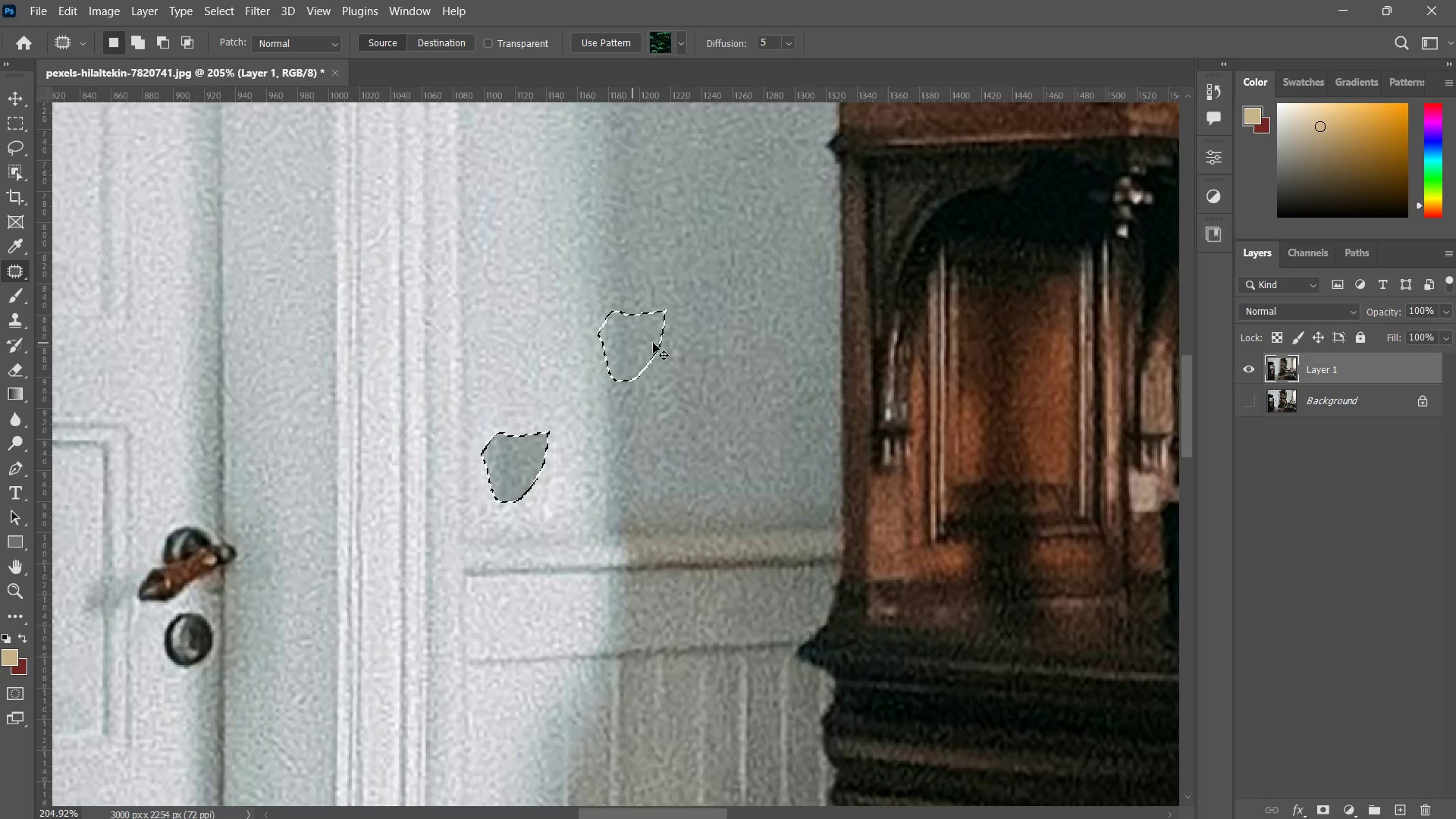 
key(Control+ControlLeft)
 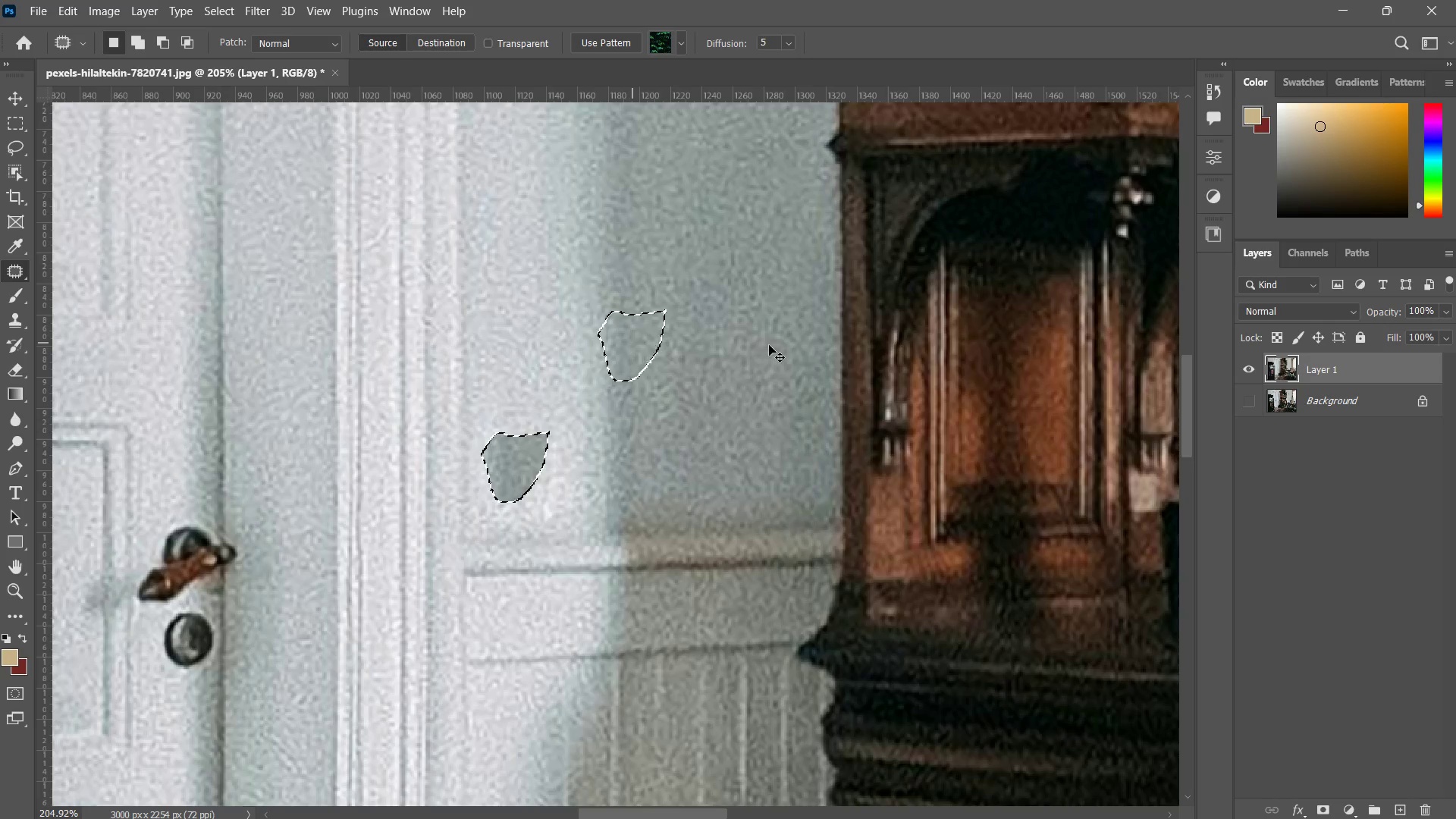 
key(Control+D)
 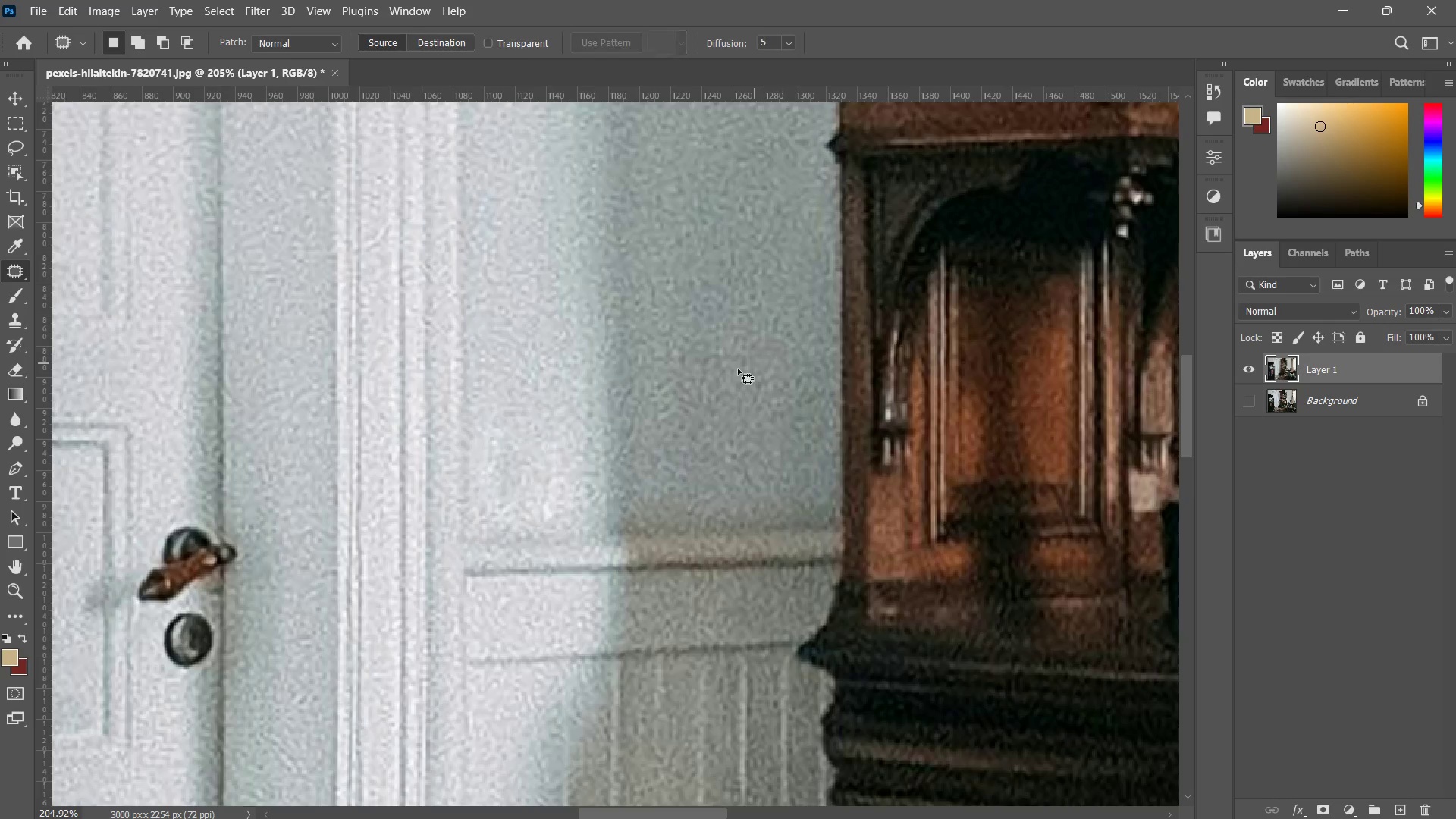 
type(zzzz zz)
 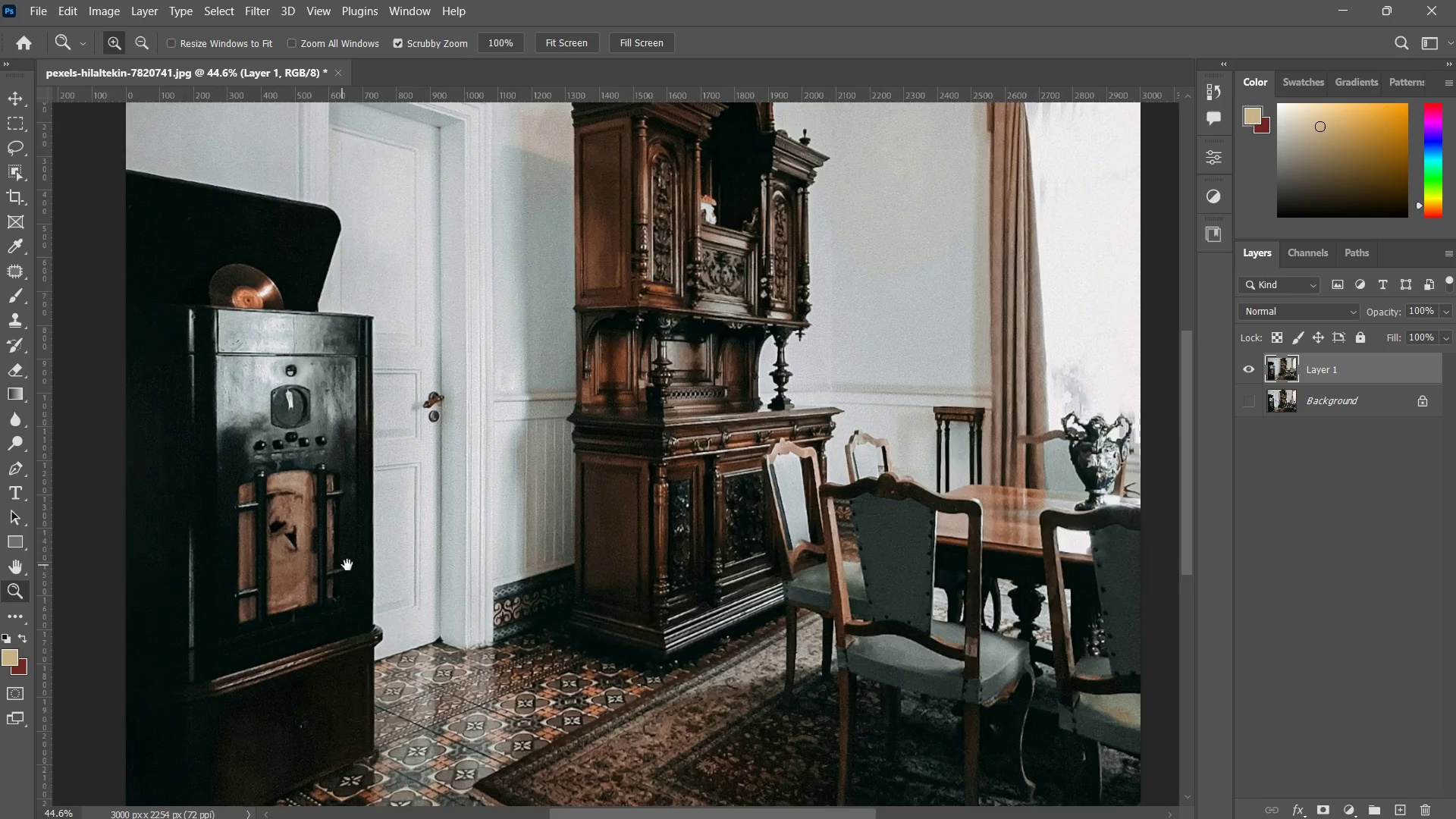 
left_click_drag(start_coordinate=[690, 380], to_coordinate=[591, 535])
 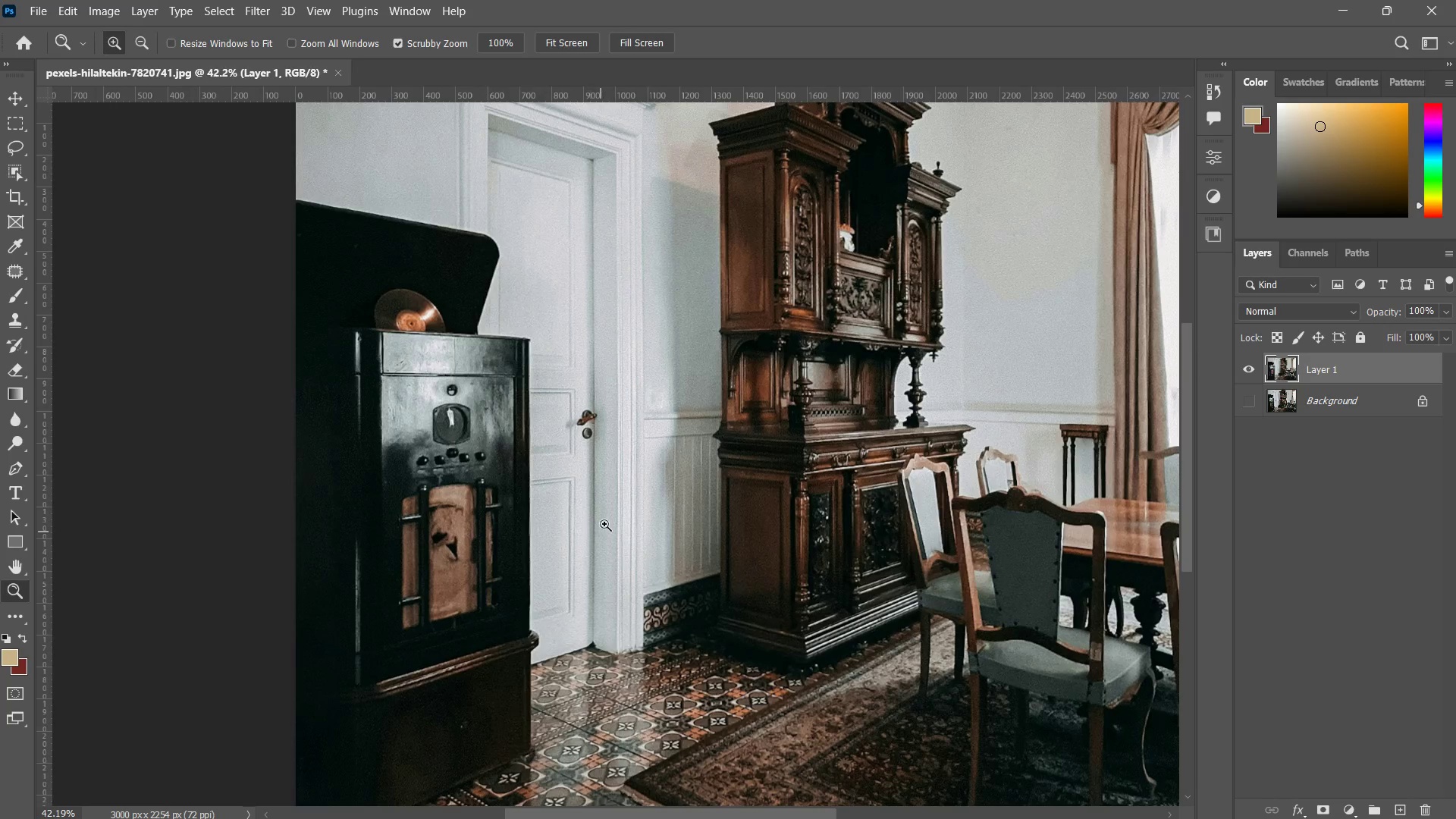 
left_click_drag(start_coordinate=[695, 460], to_coordinate=[637, 534])
 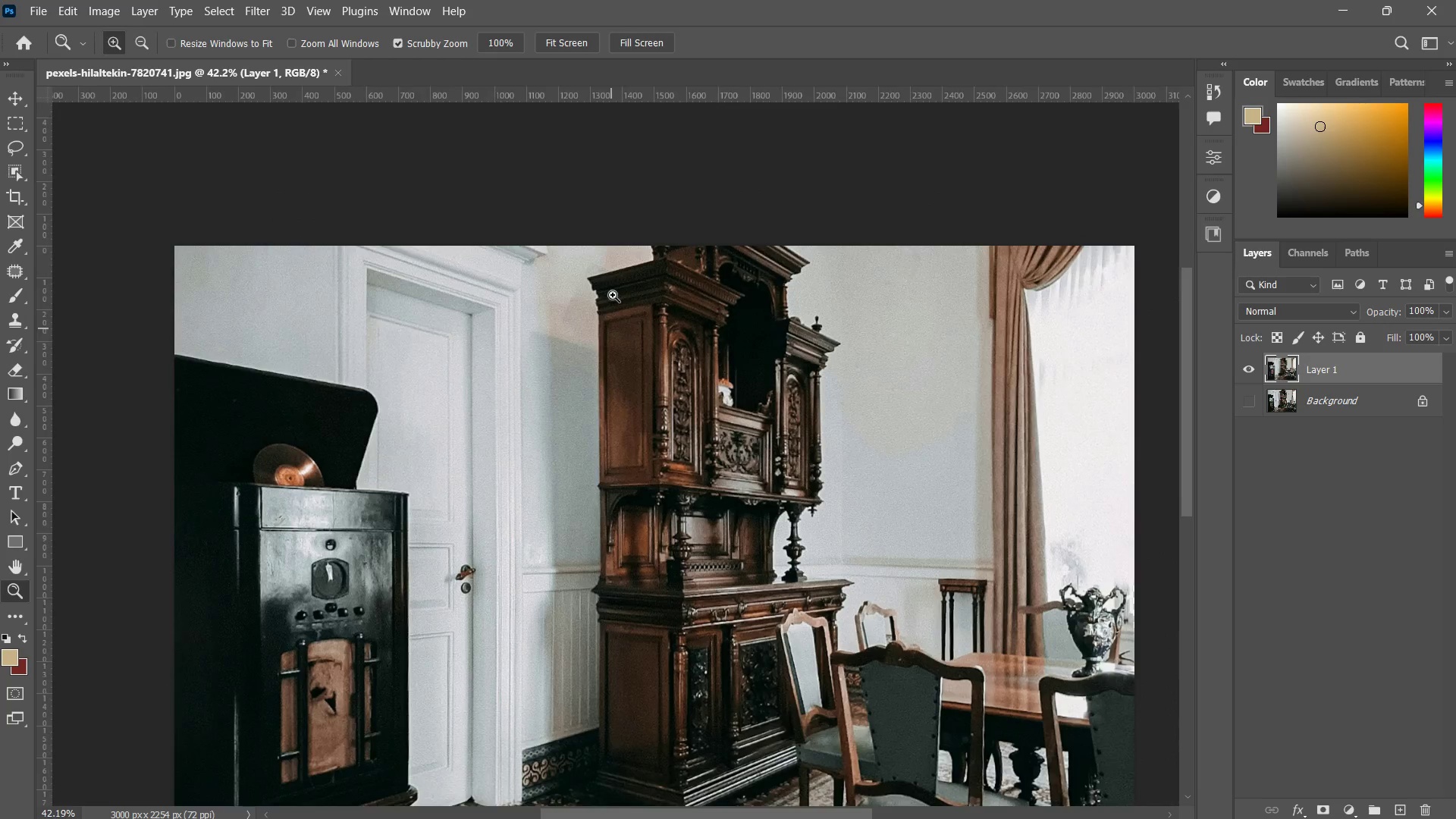 
left_click_drag(start_coordinate=[613, 295], to_coordinate=[613, 291])
 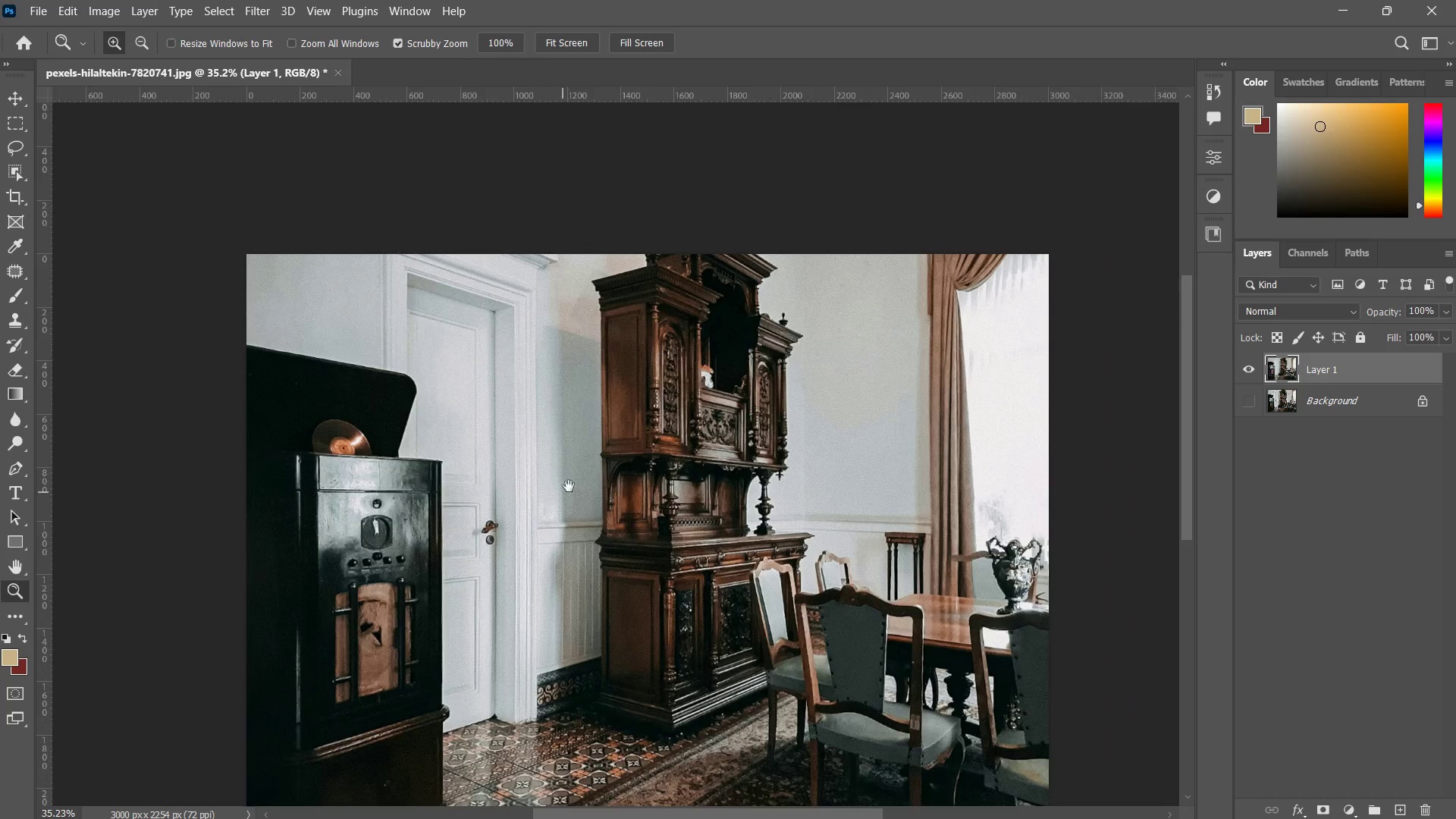 
left_click_drag(start_coordinate=[565, 492], to_coordinate=[595, 388])
 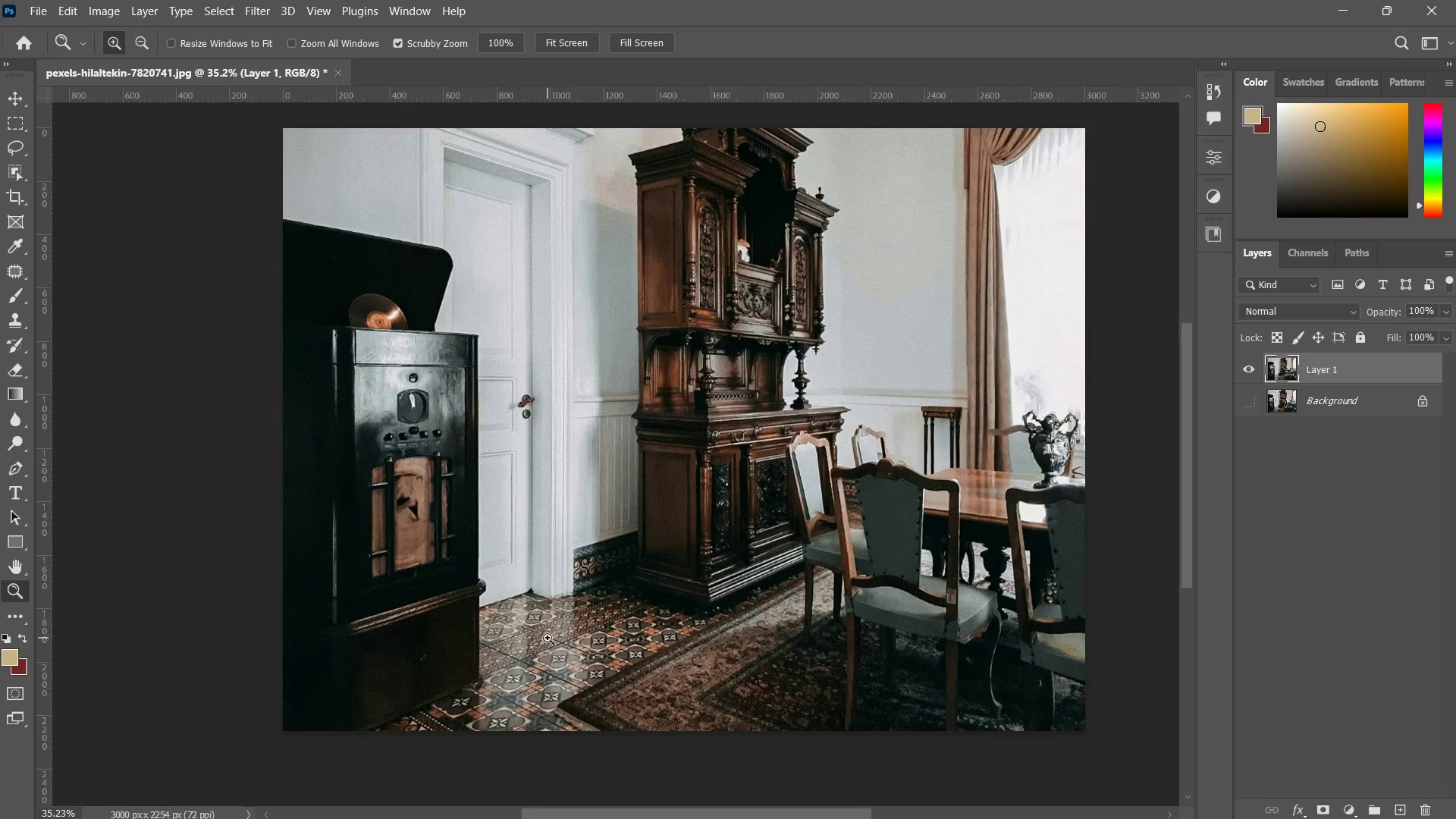 
left_click_drag(start_coordinate=[548, 638], to_coordinate=[573, 608])
 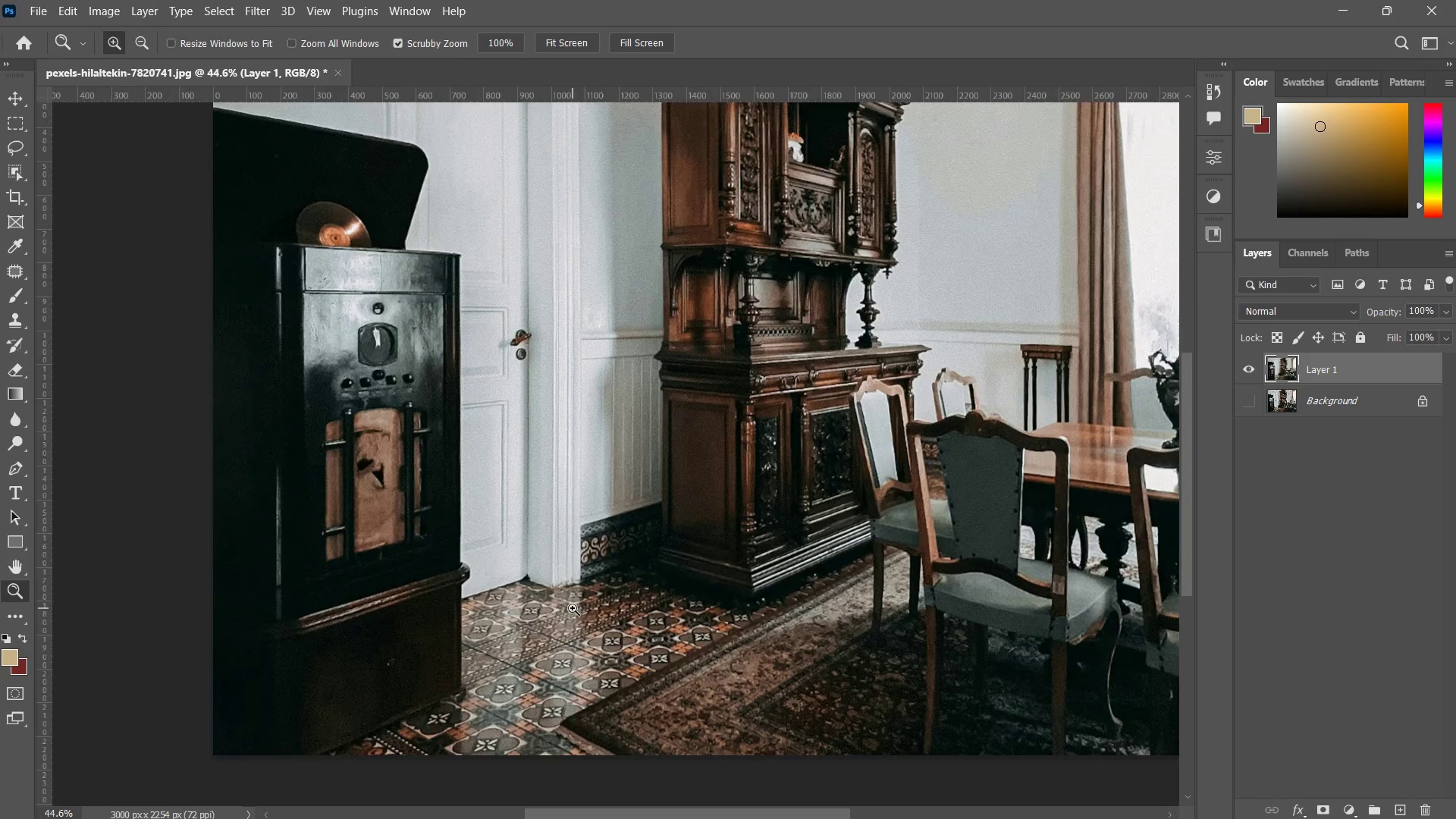 
hold_key(key=Space, duration=0.5)
 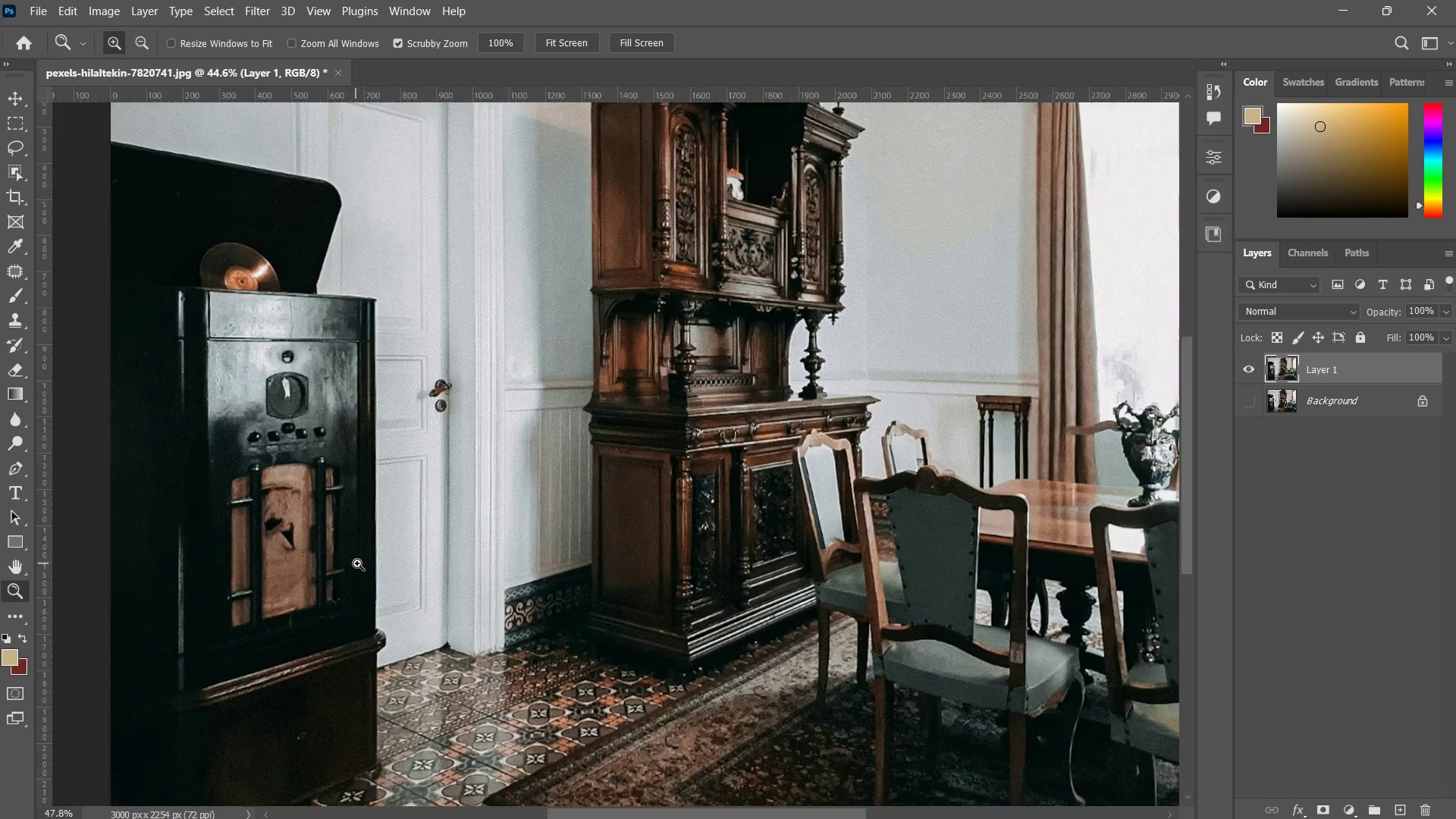 
left_click_drag(start_coordinate=[650, 527], to_coordinate=[618, 550])
 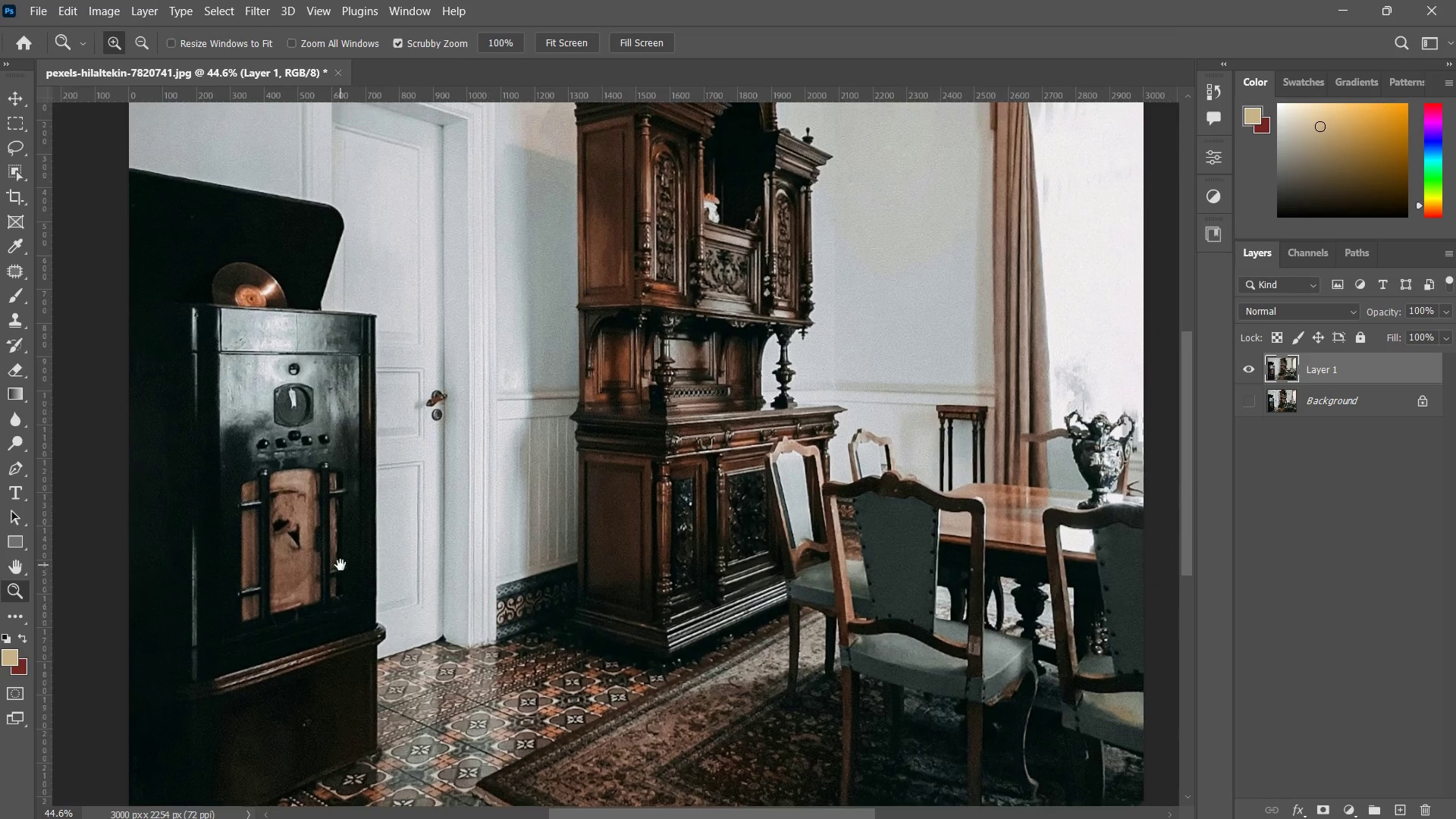 
left_click_drag(start_coordinate=[341, 565], to_coordinate=[357, 563])
 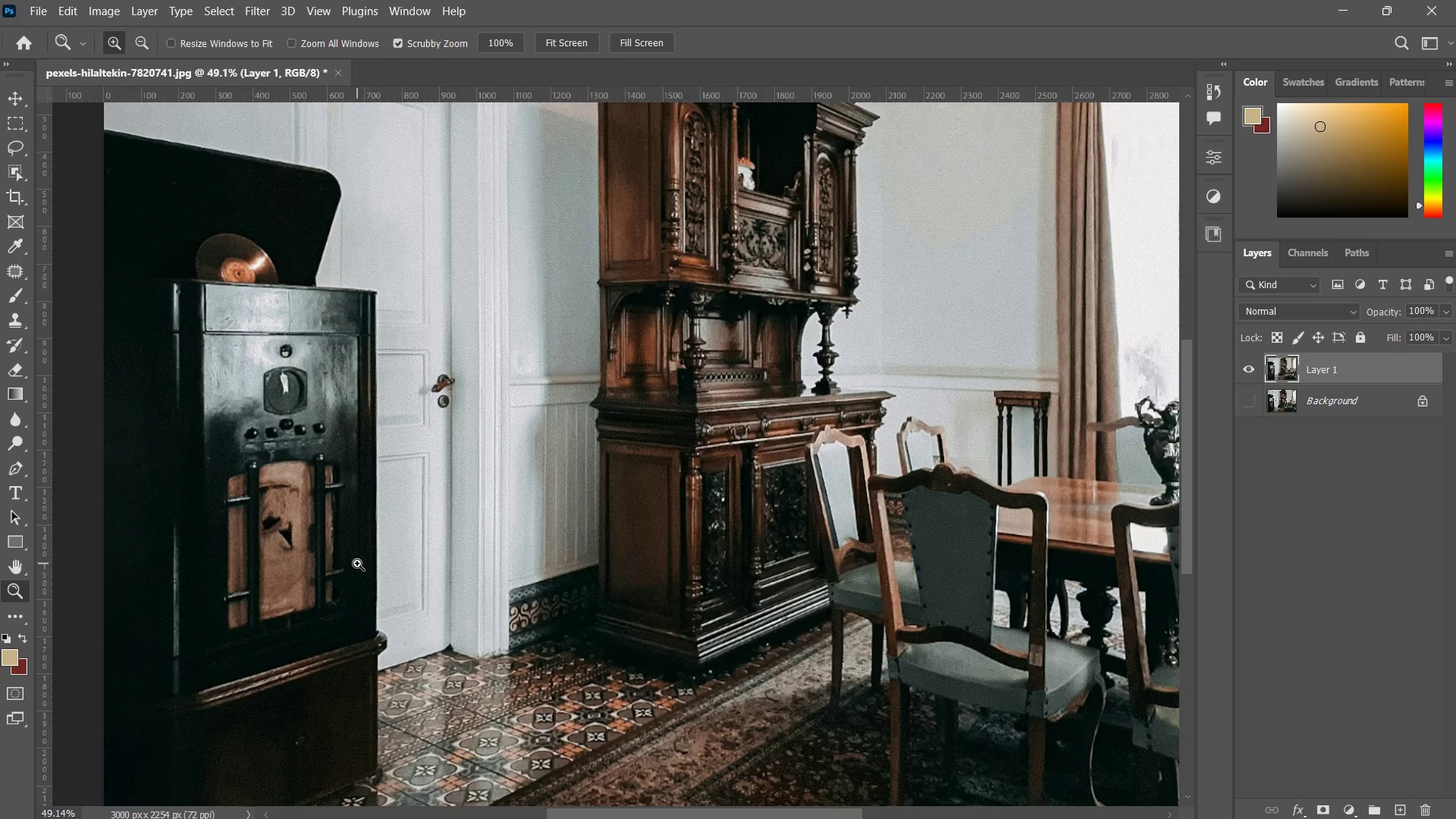 
key(Alt+AltLeft)
 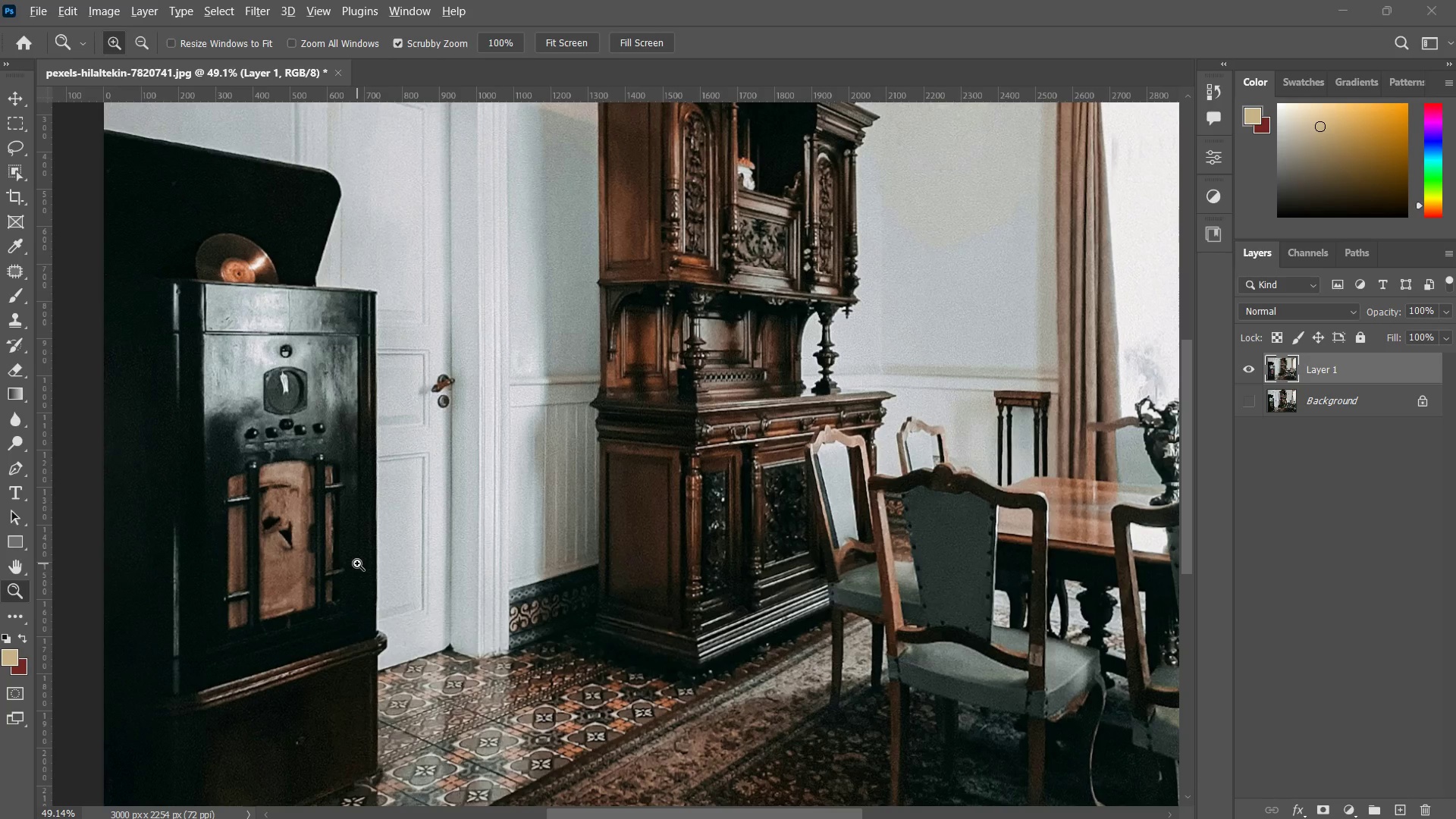 
key(Alt+Tab)